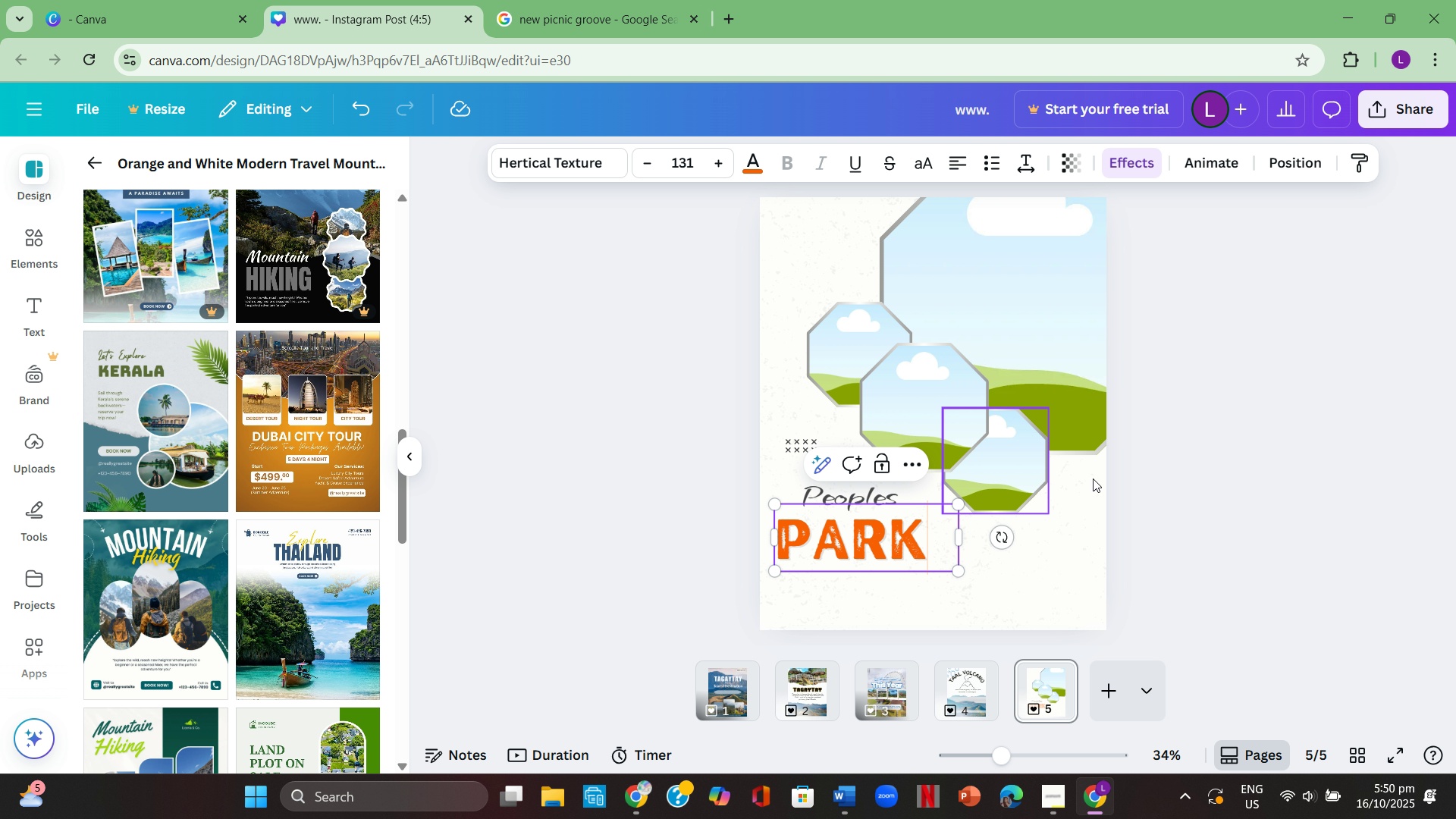 
left_click([1197, 506])
 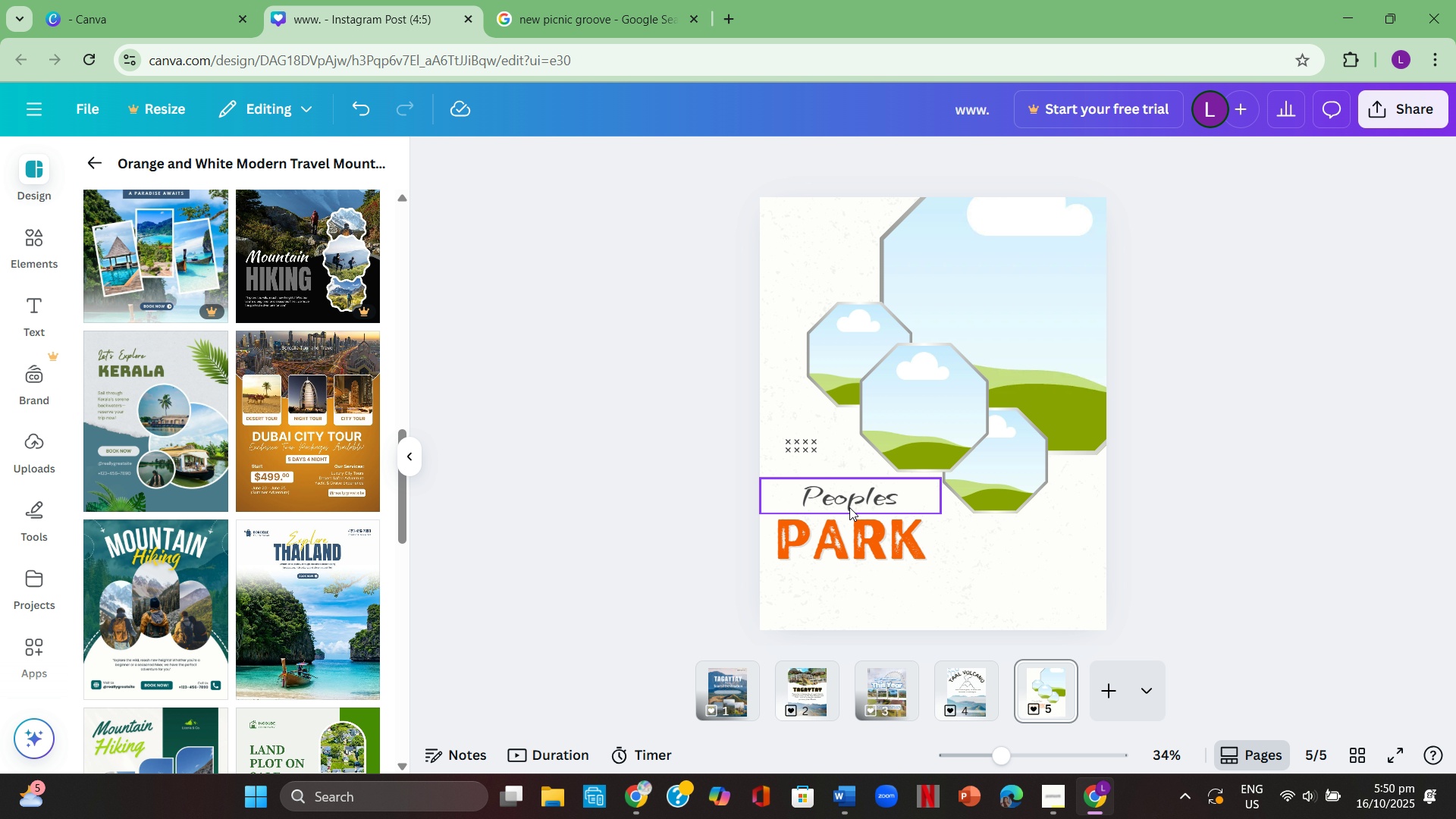 
left_click([682, 495])
 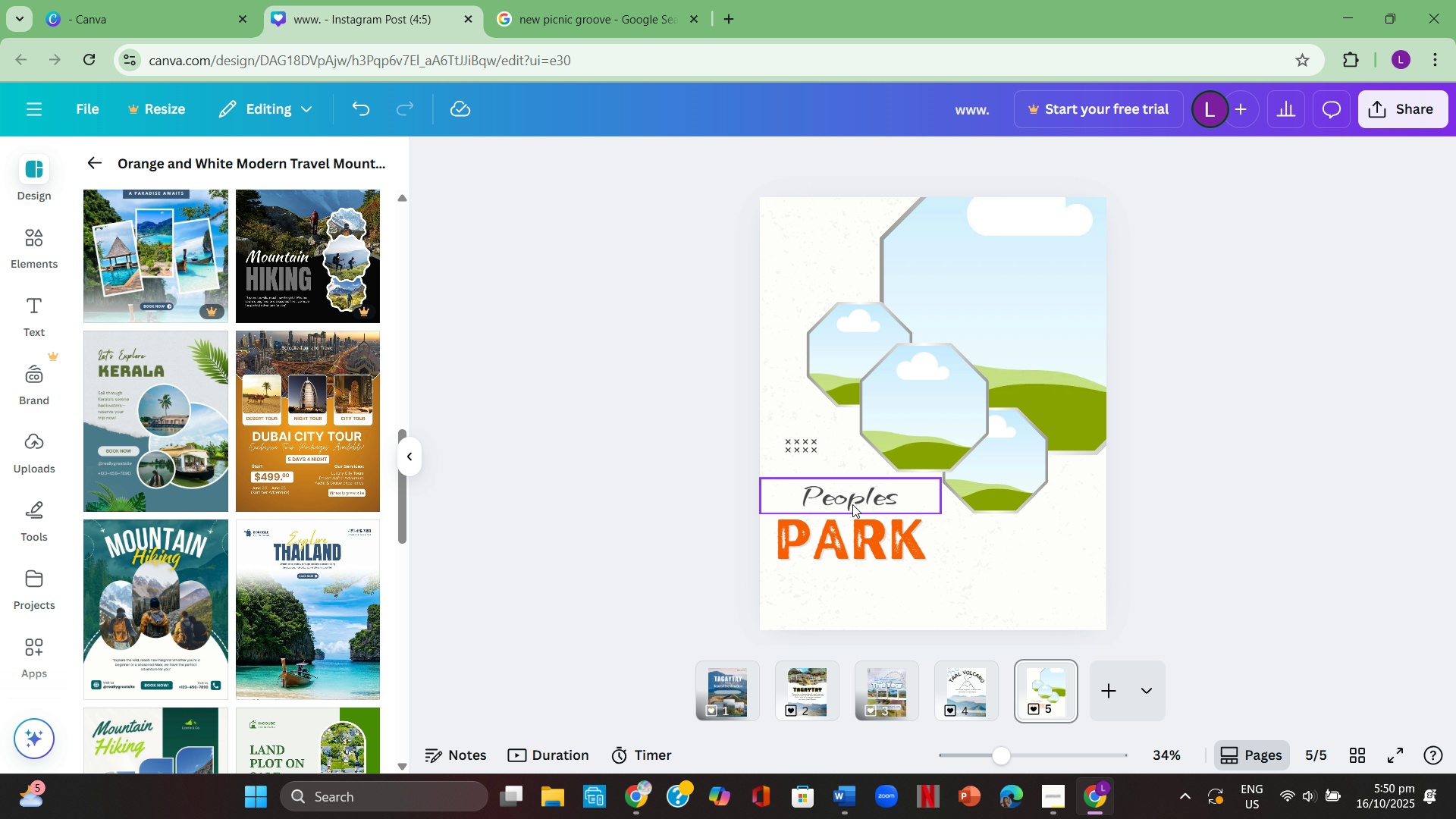 
left_click([855, 498])
 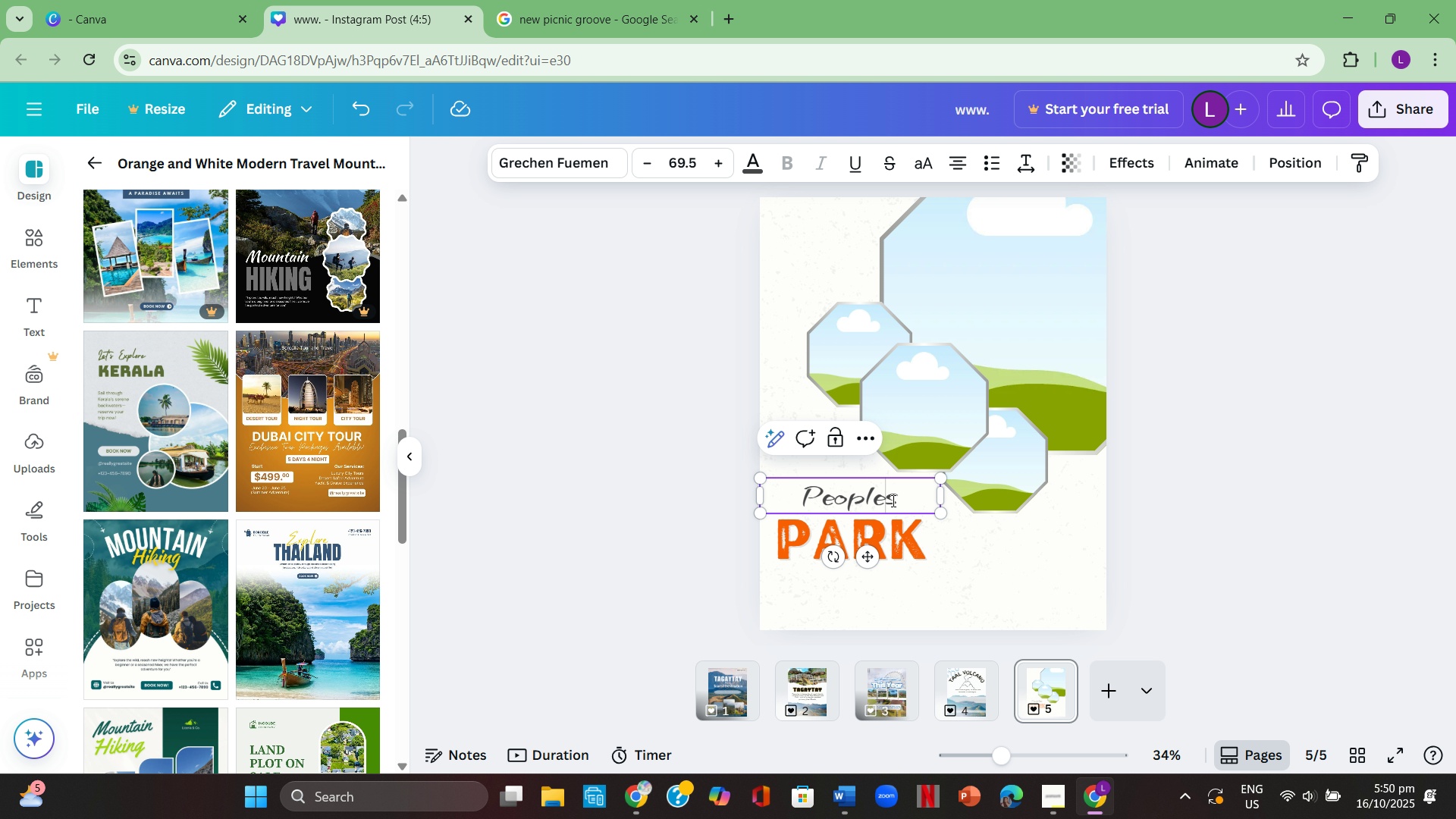 
left_click([892, 500])
 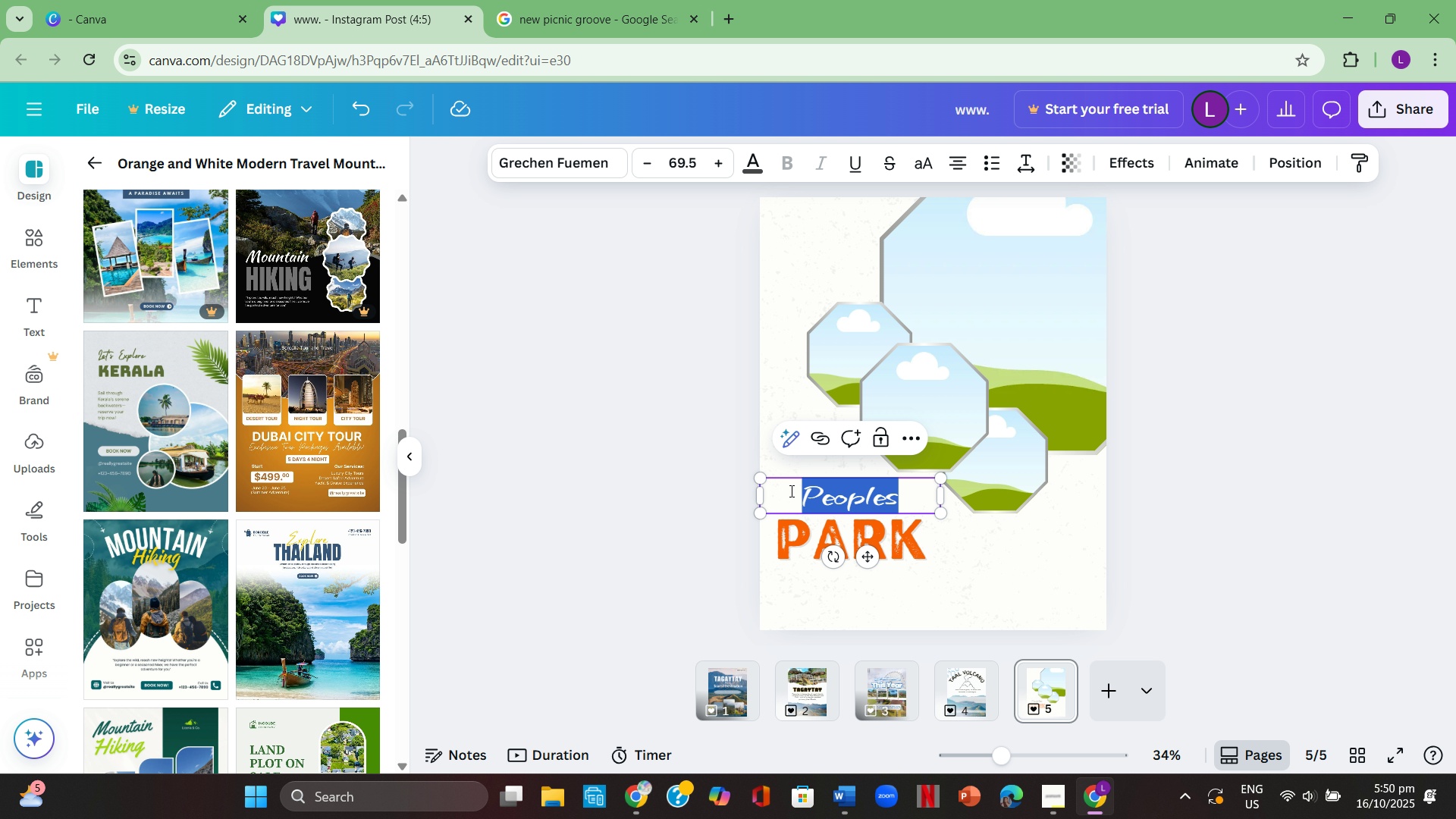 
key(Control+C)
 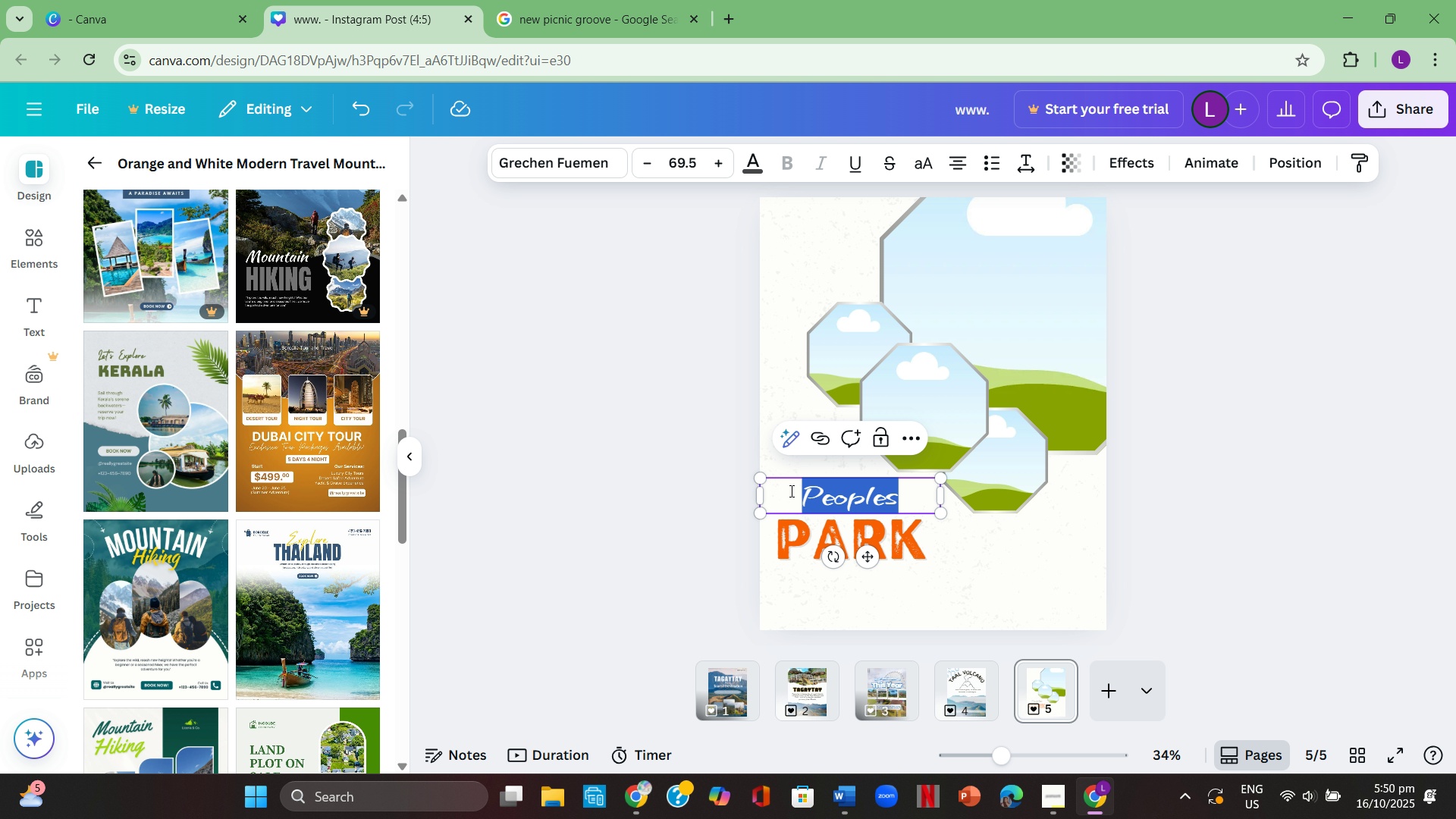 
key(Control+ControlLeft)
 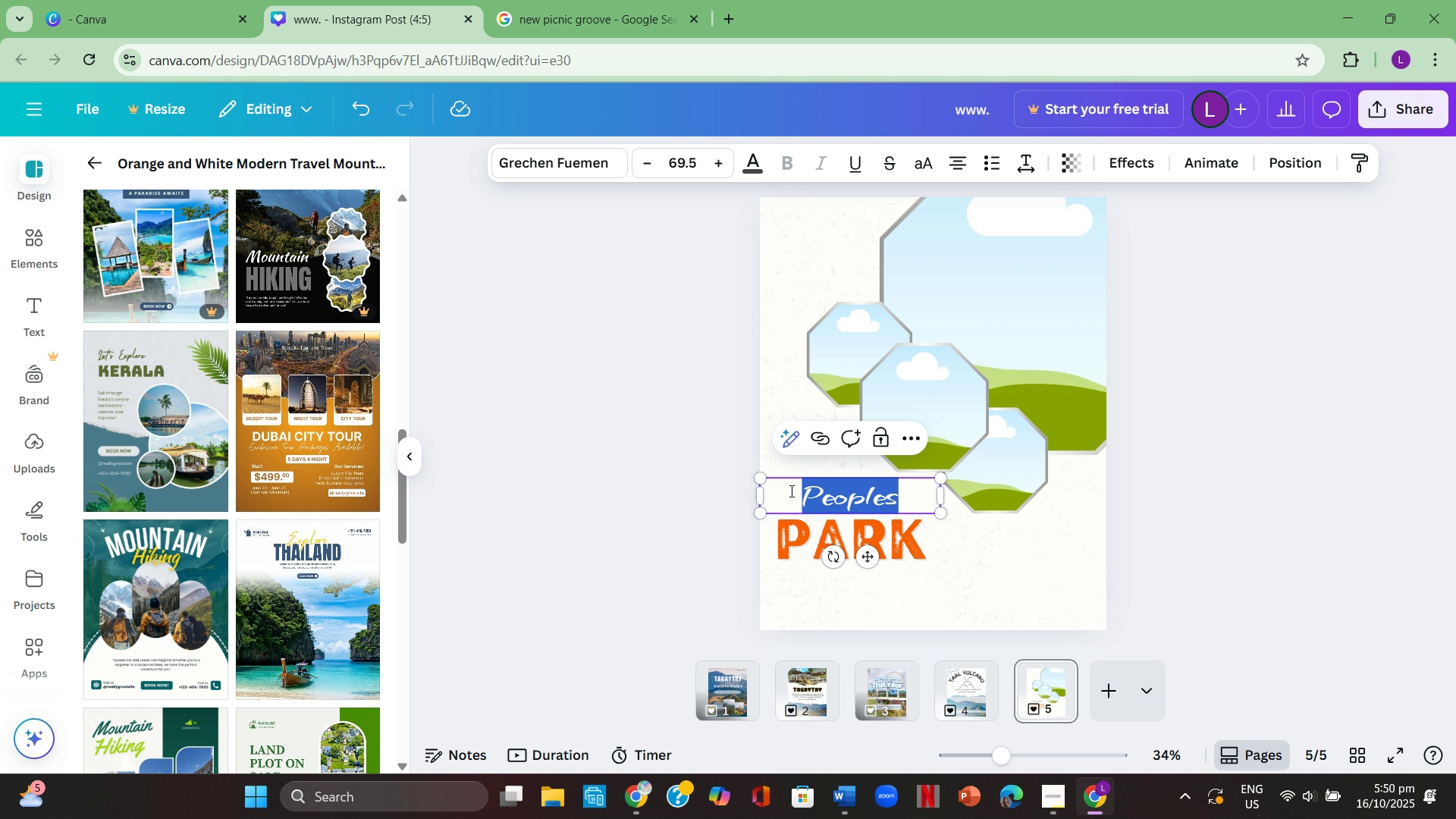 
key(Control+V)
 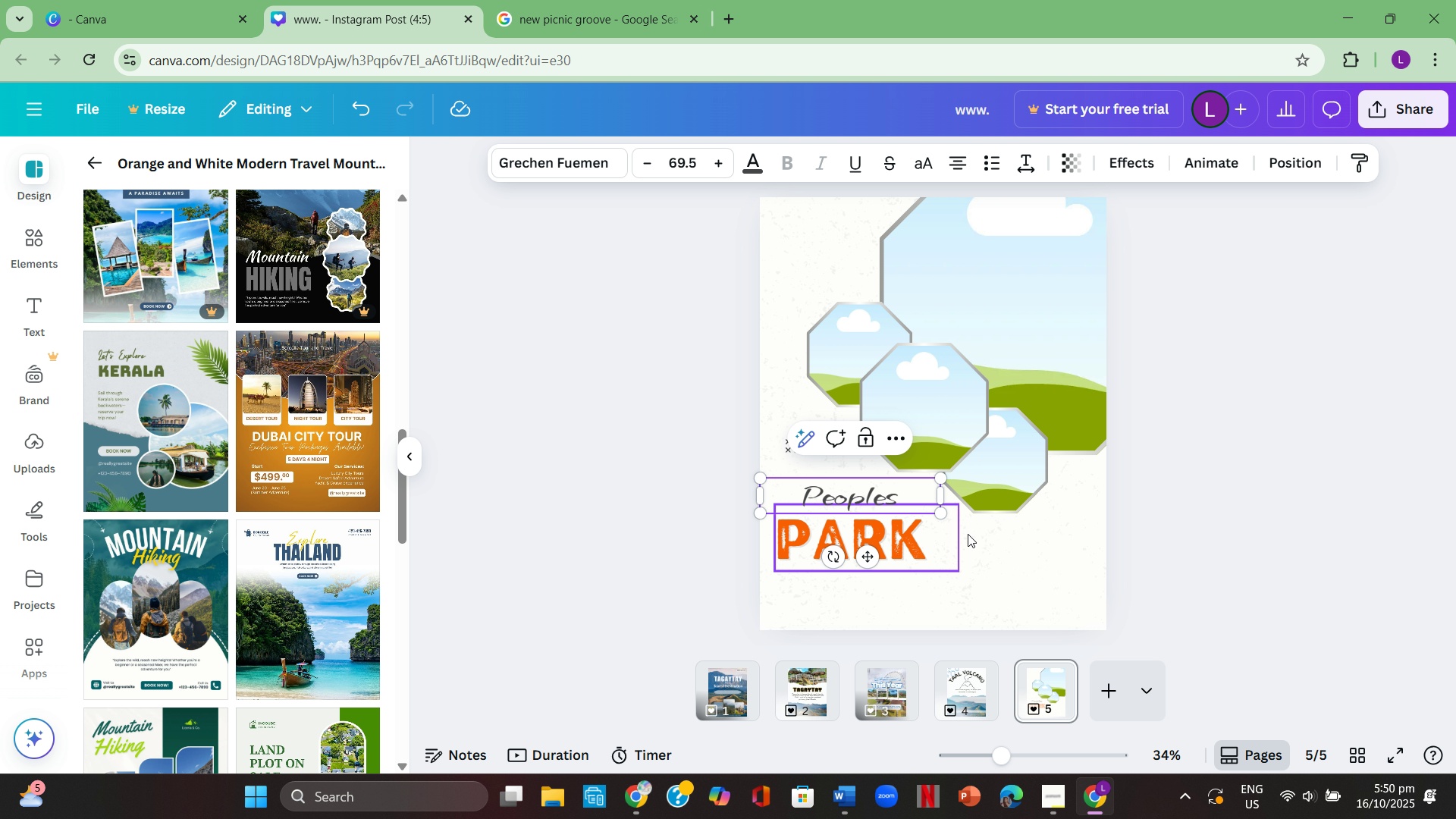 
left_click([1015, 548])
 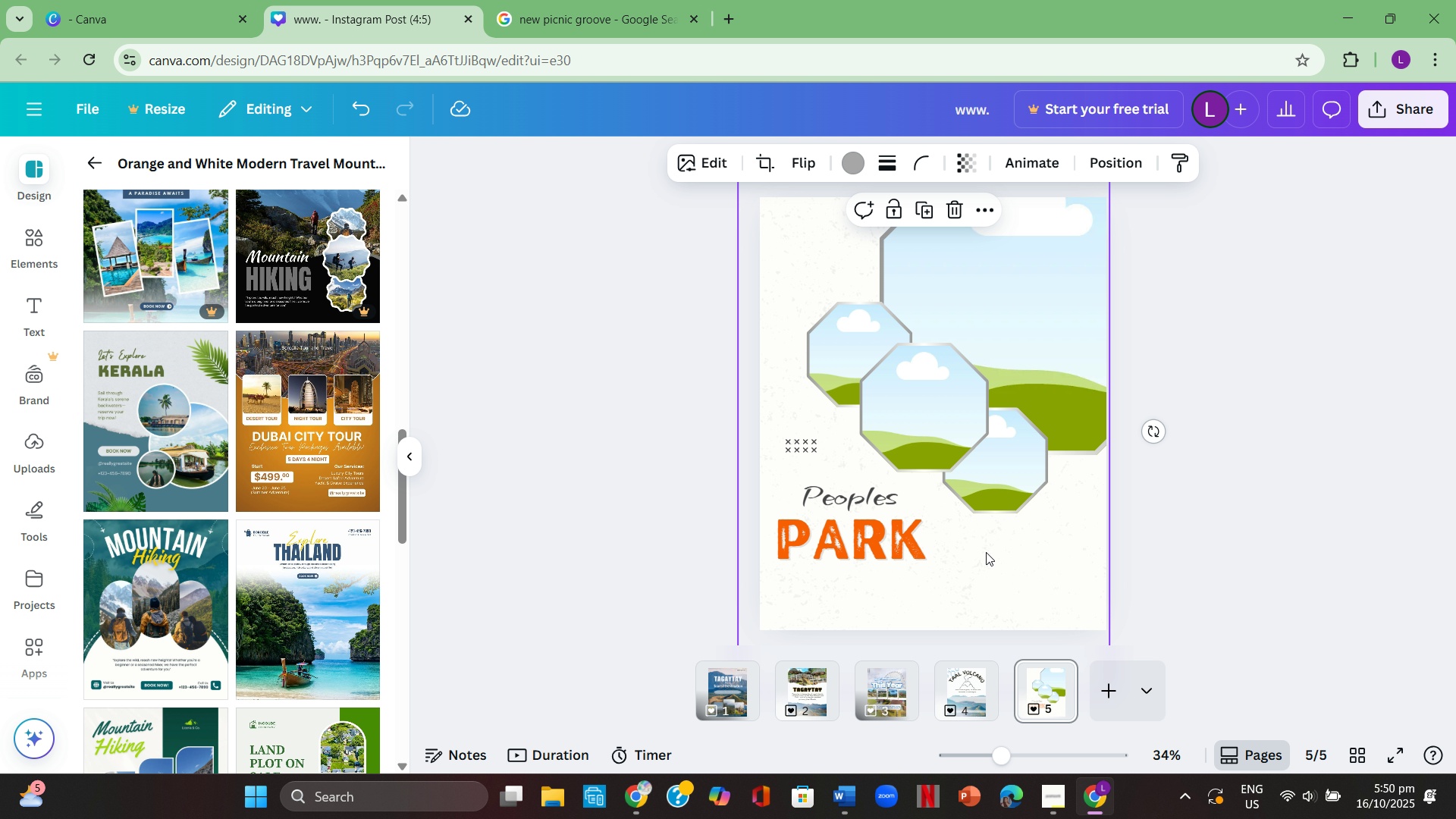 
key(Control+ControlLeft)
 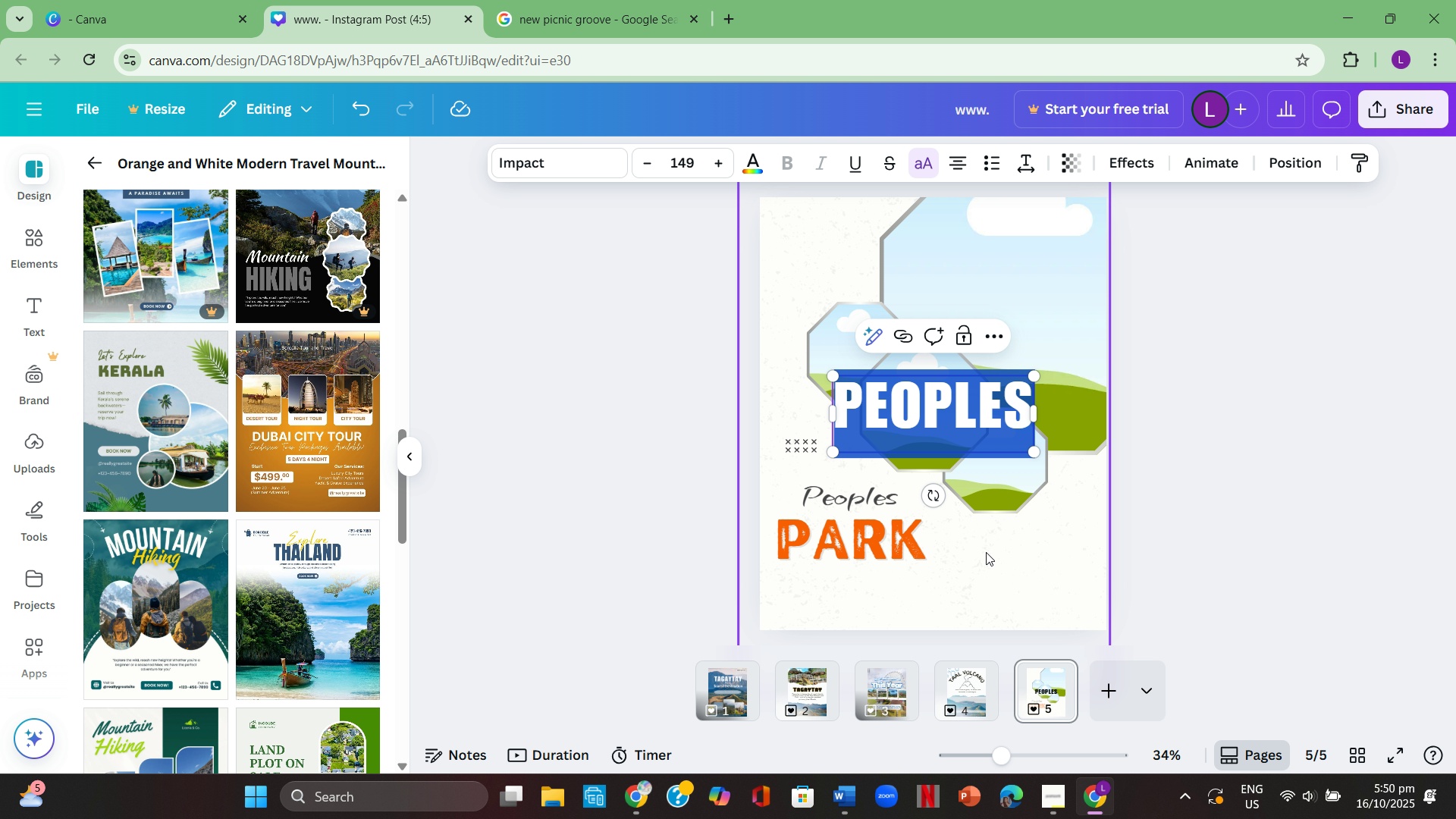 
key(Control+V)
 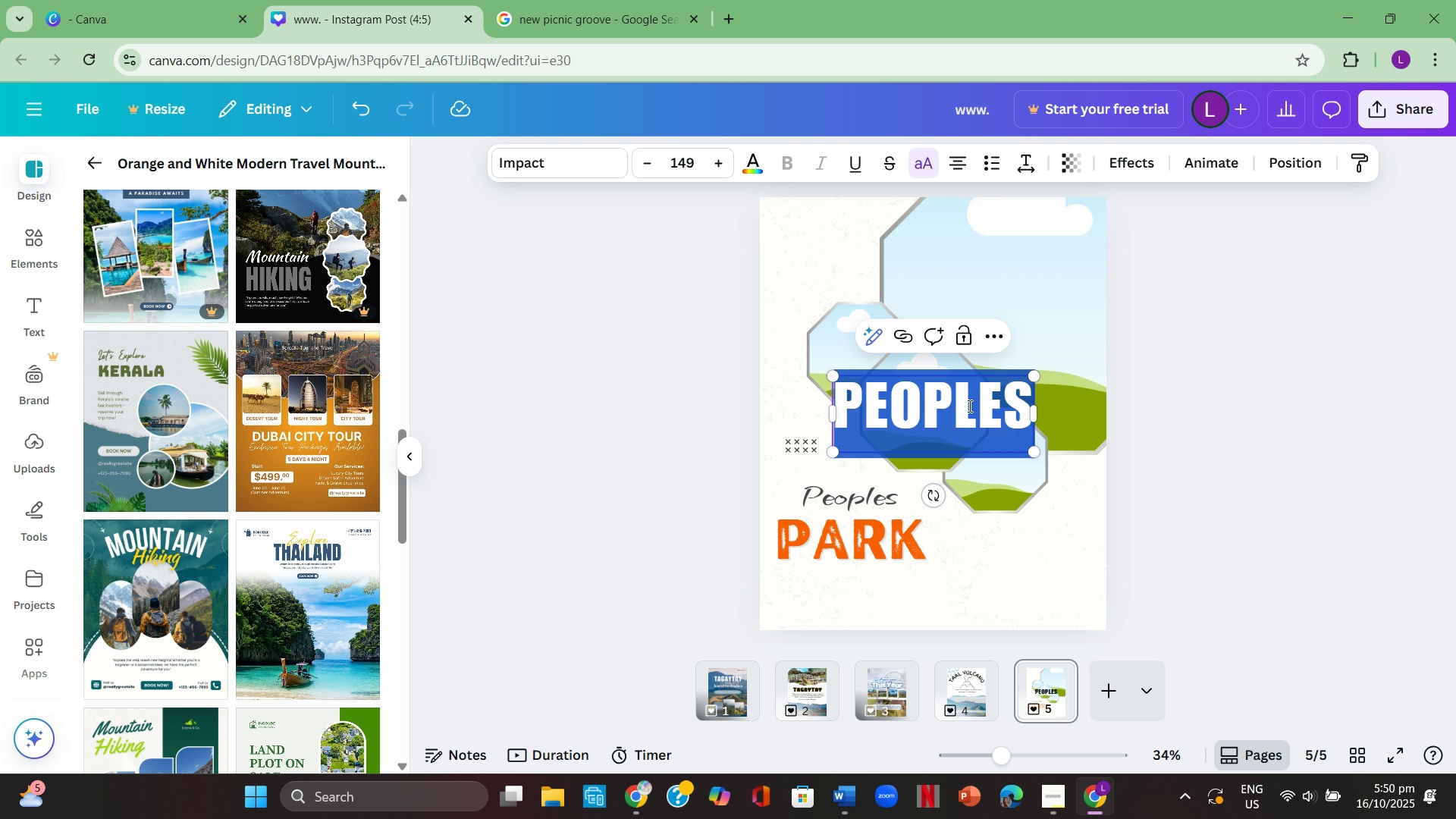 
left_click([970, 406])
 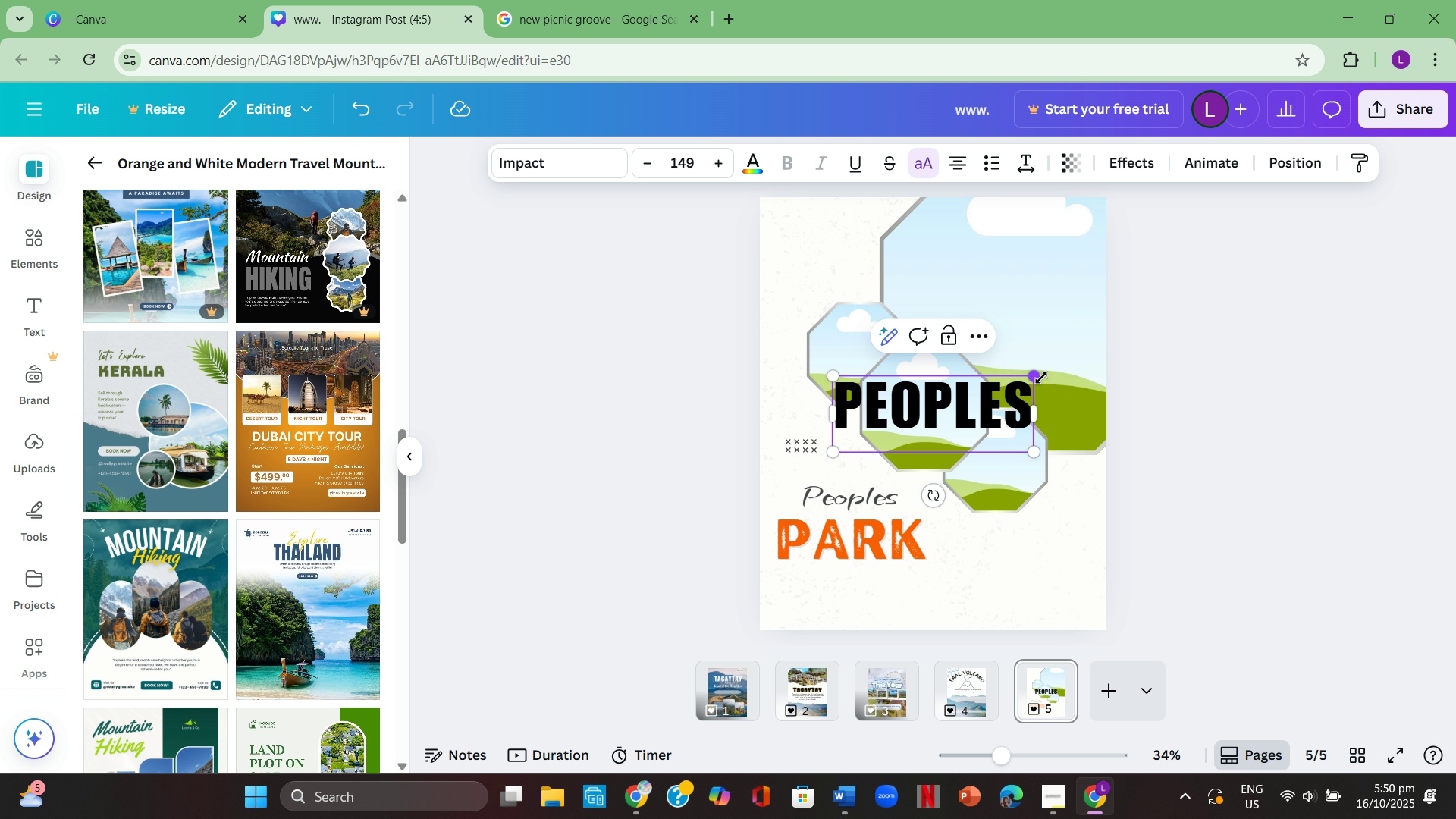 
left_click([1041, 378])
 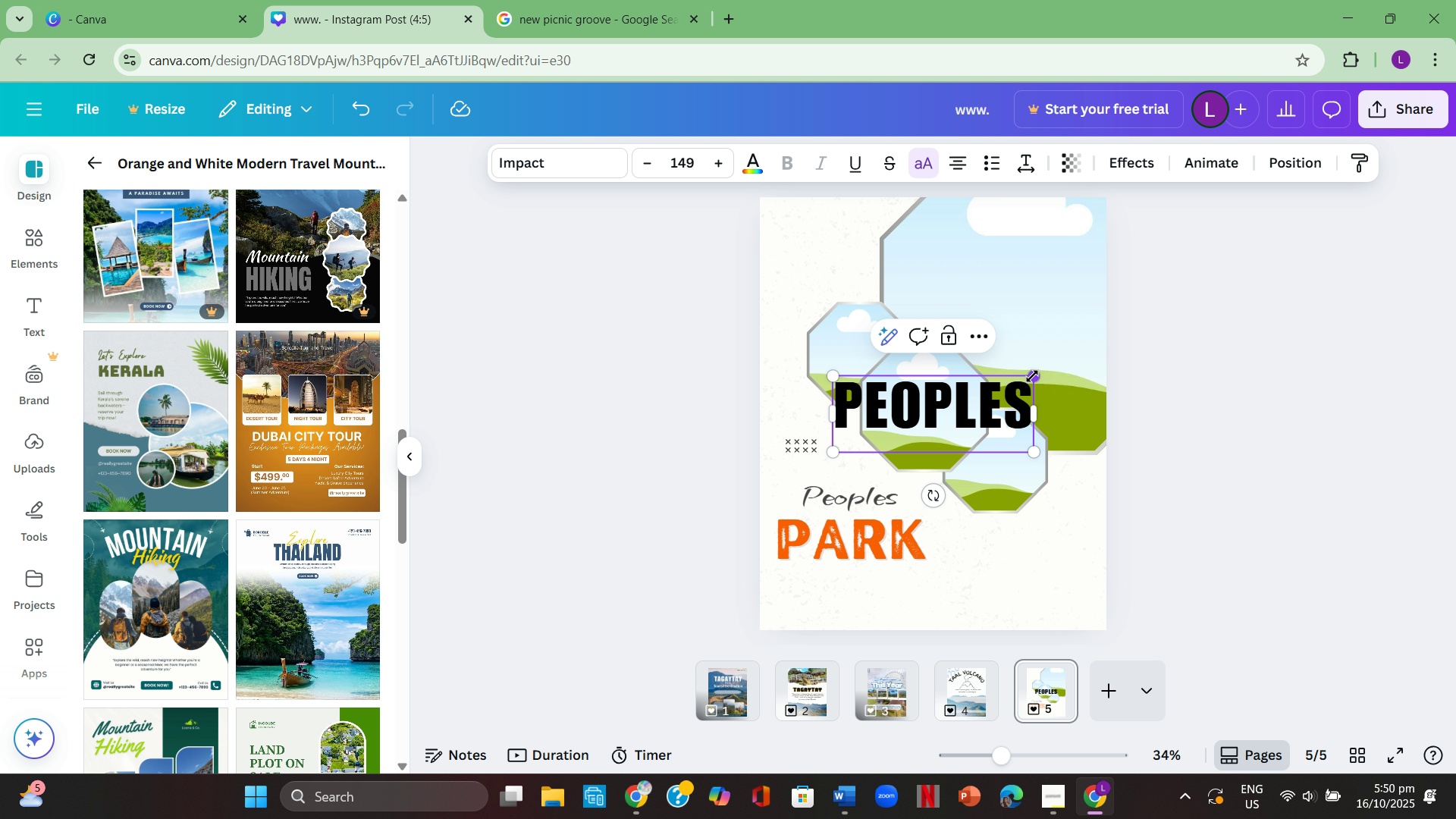 
left_click([1038, 374])
 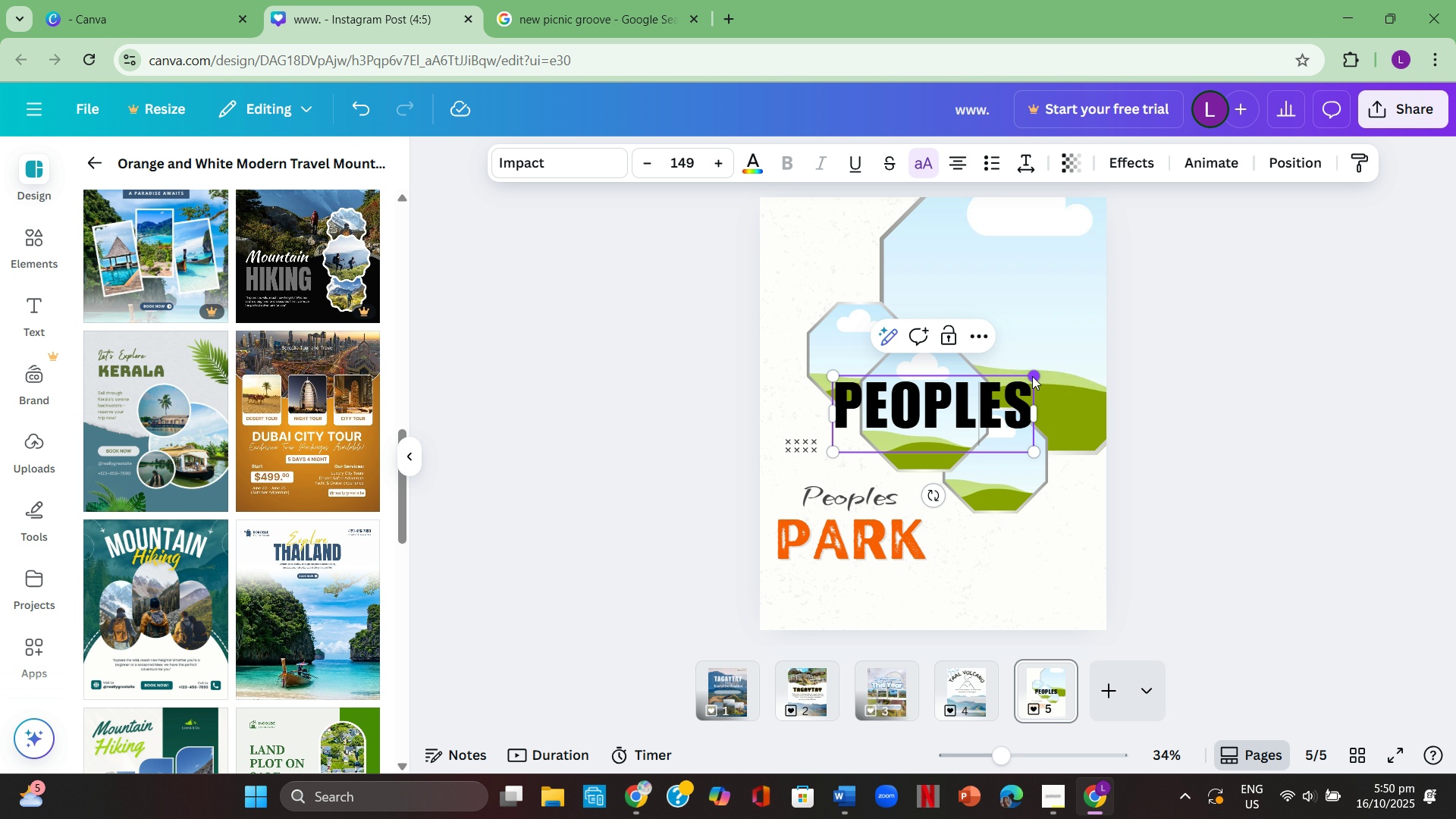 
key(Backspace)
 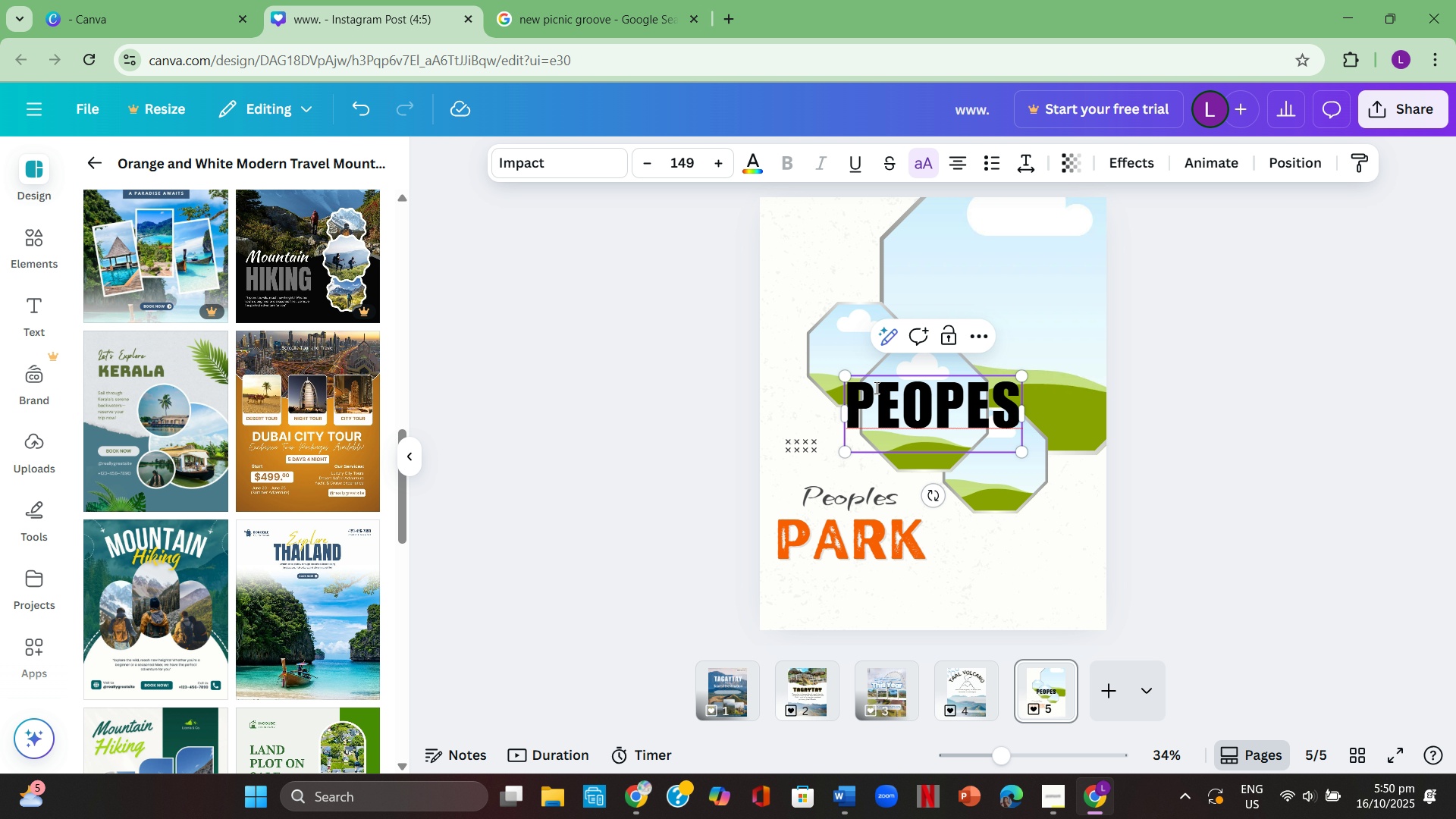 
left_click([1256, 525])
 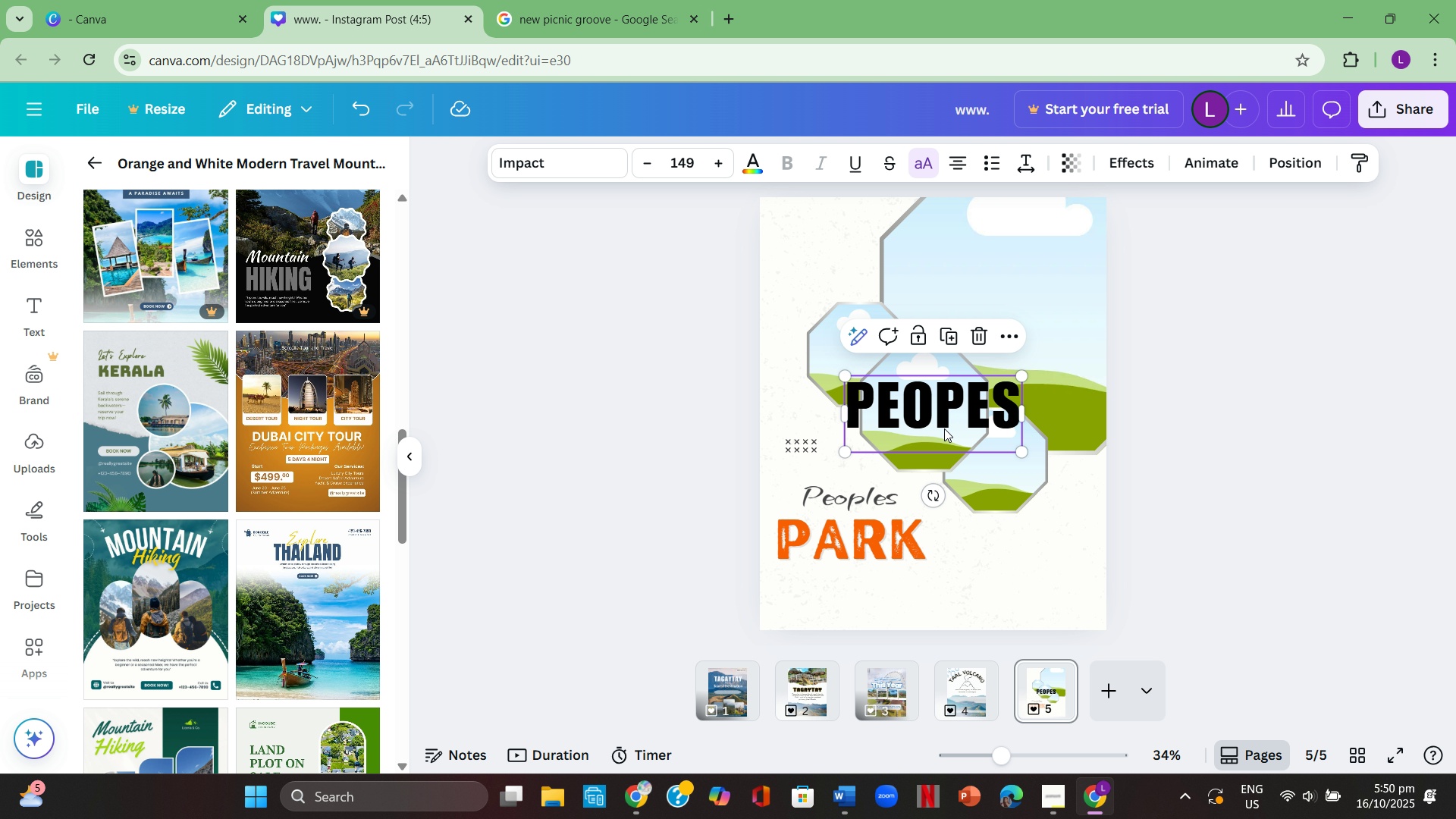 
left_click([944, 428])
 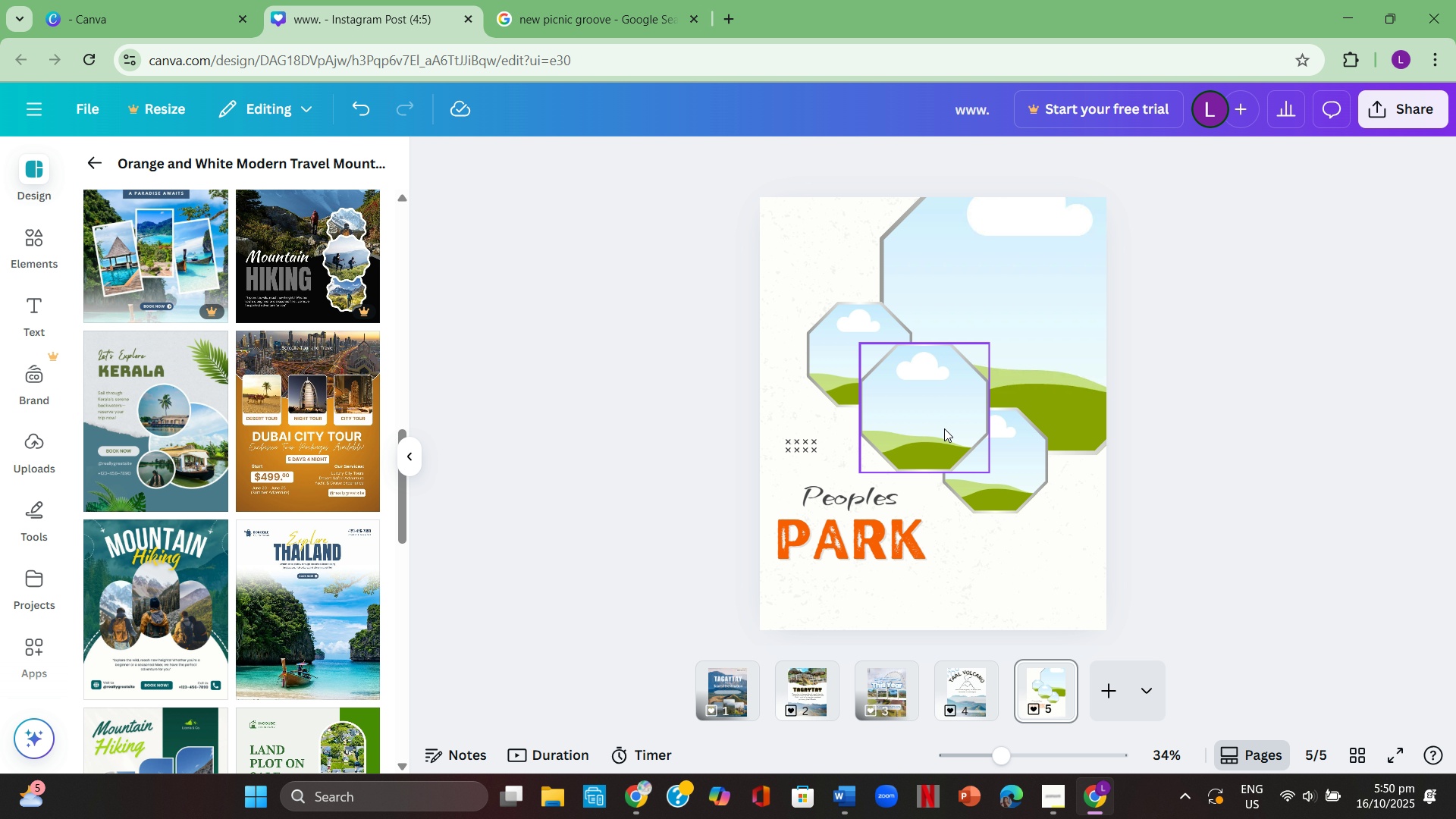 
key(Backspace)
 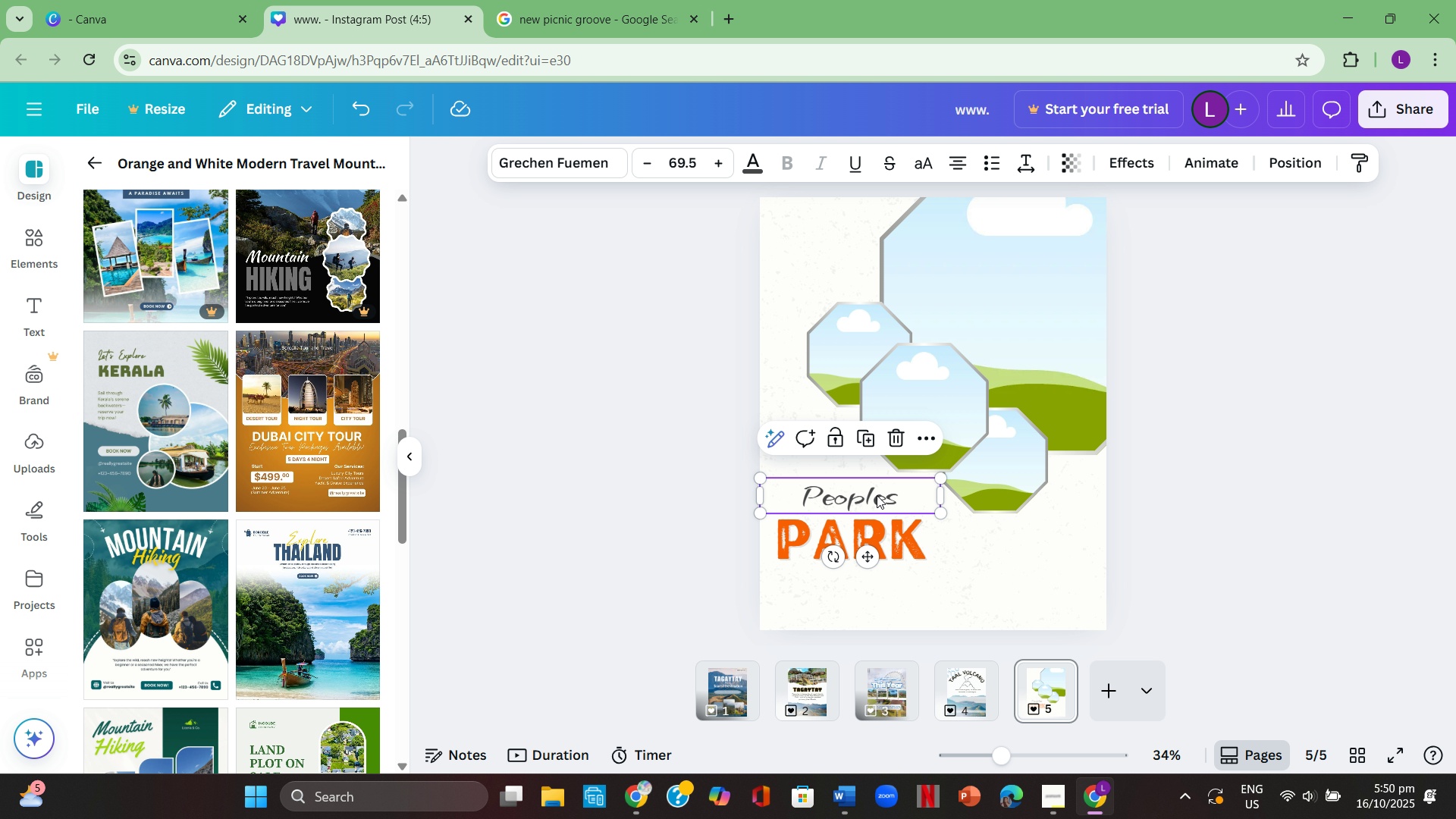 
left_click([877, 495])
 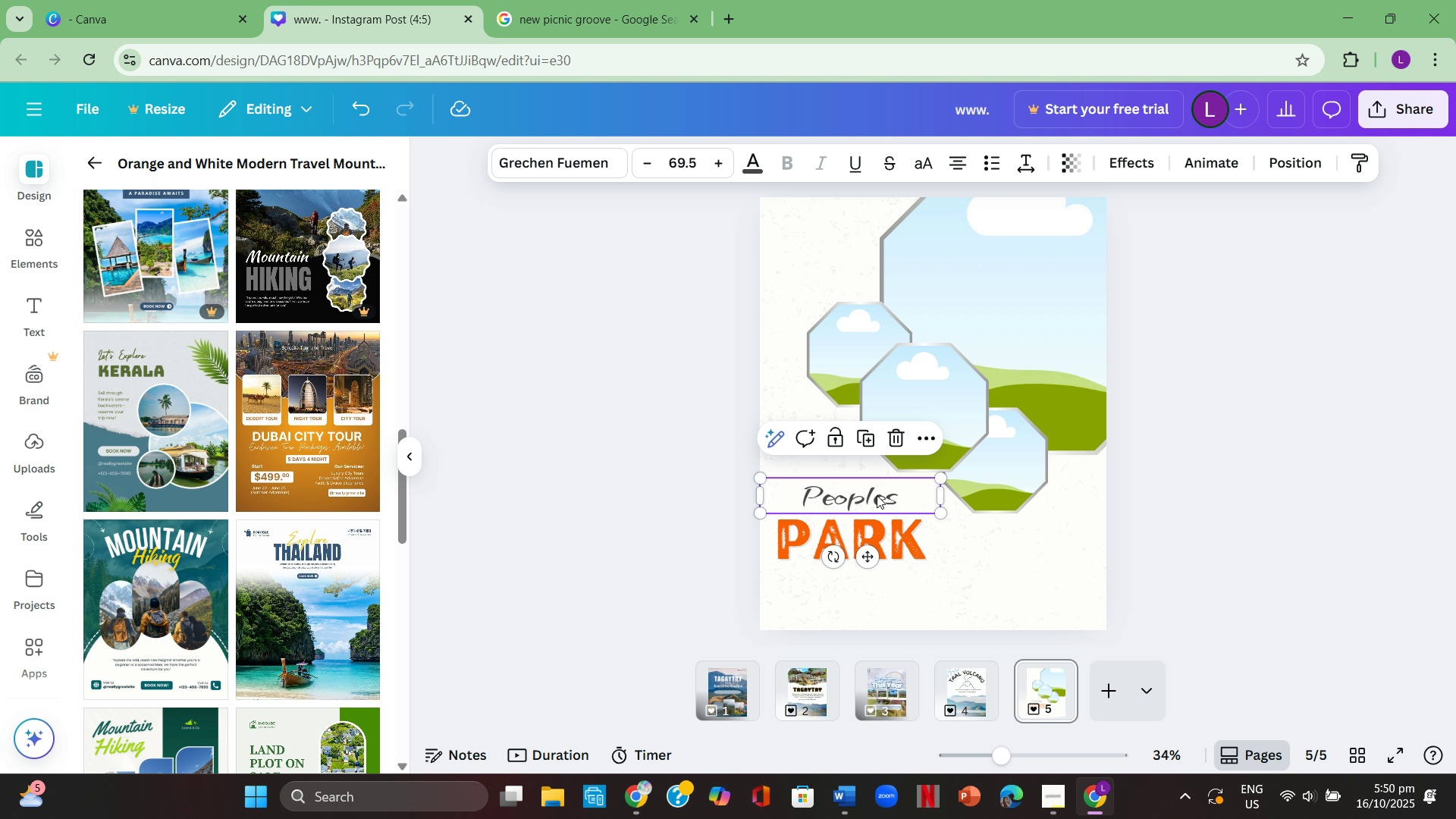 
key(Control+C)
 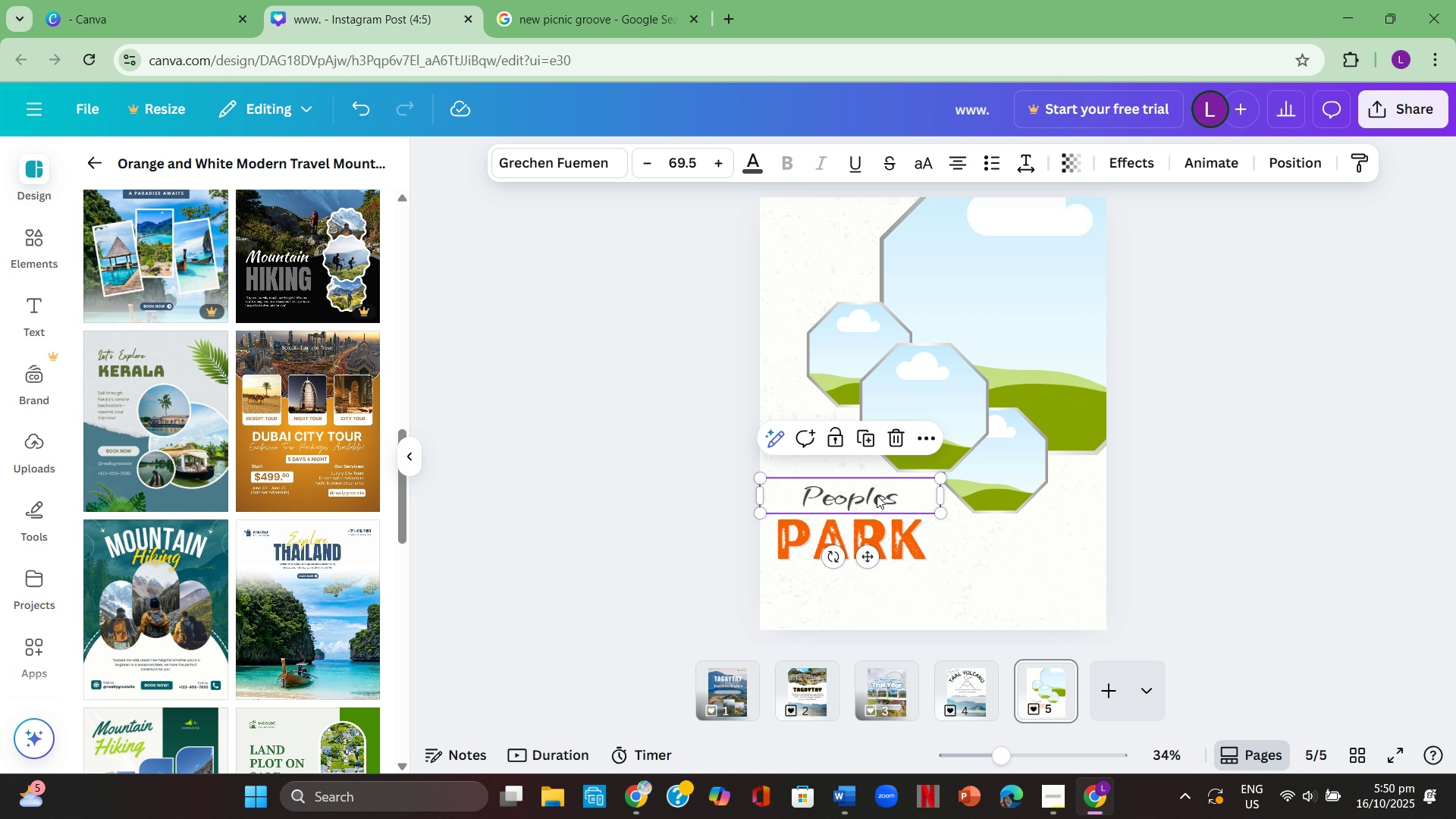 
key(Control+V)
 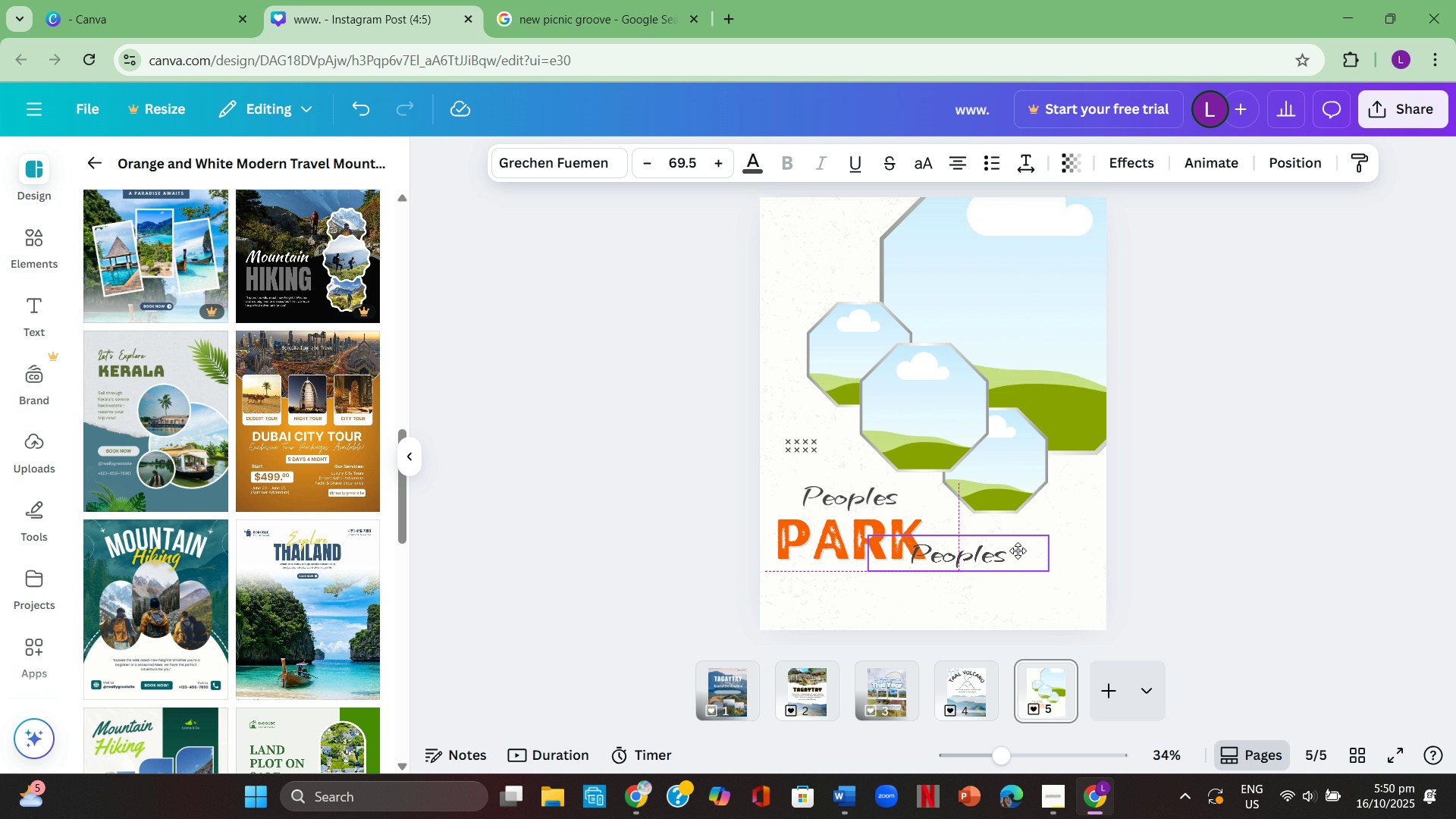 
left_click([999, 553])
 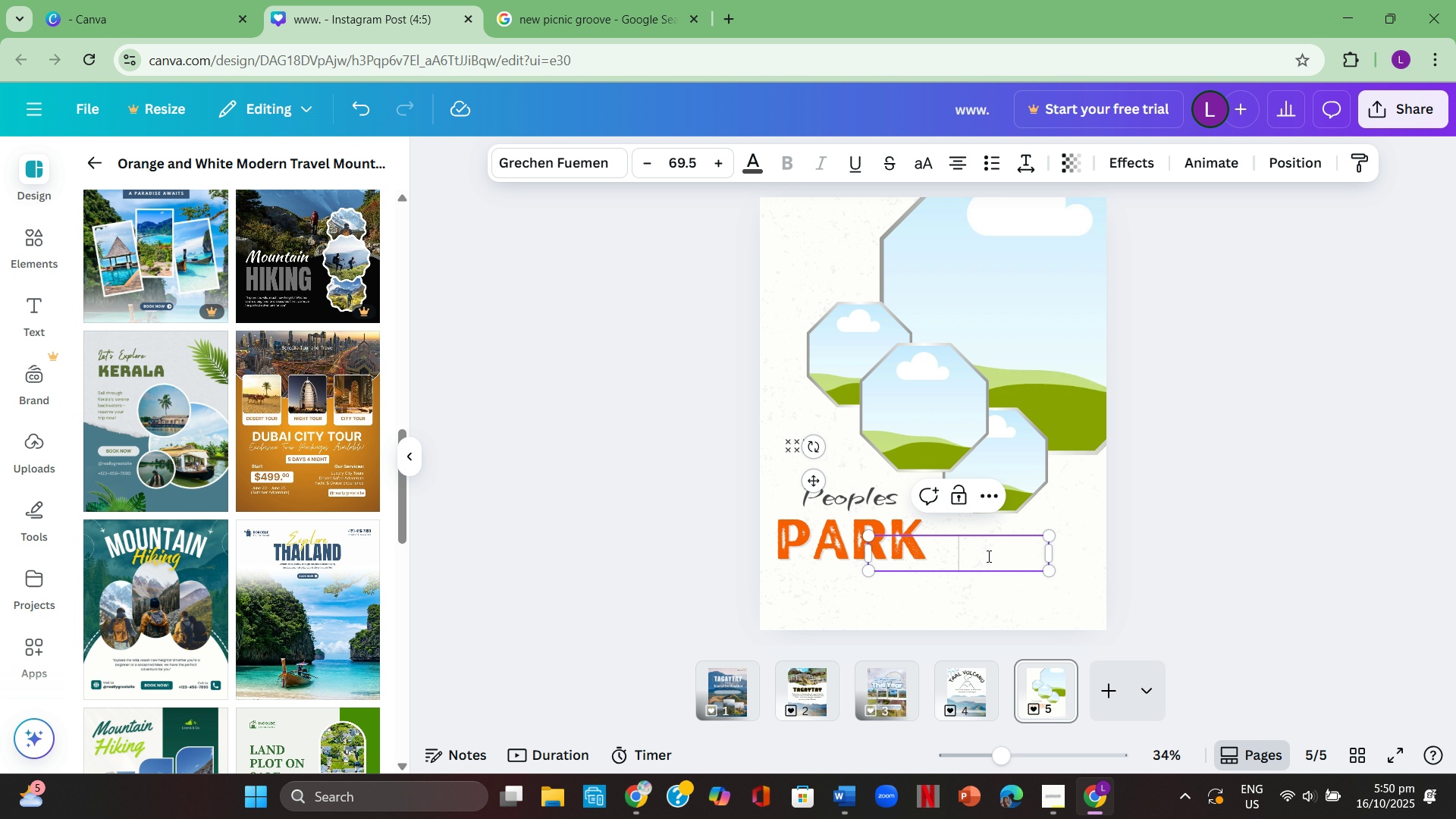 
key(Backspace)
type(ib)
key(Backspace)
type(n)
 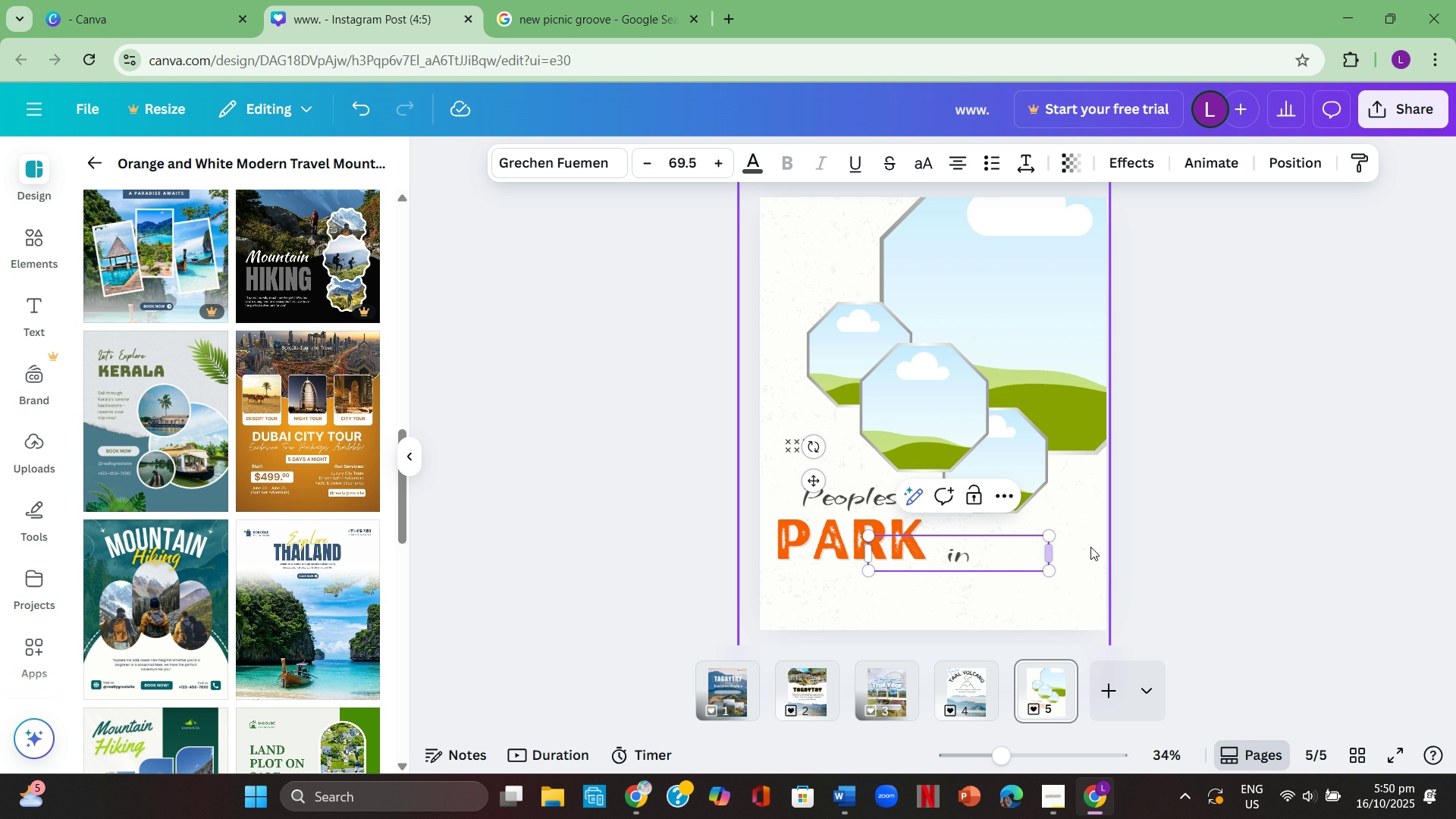 
left_click([1109, 541])
 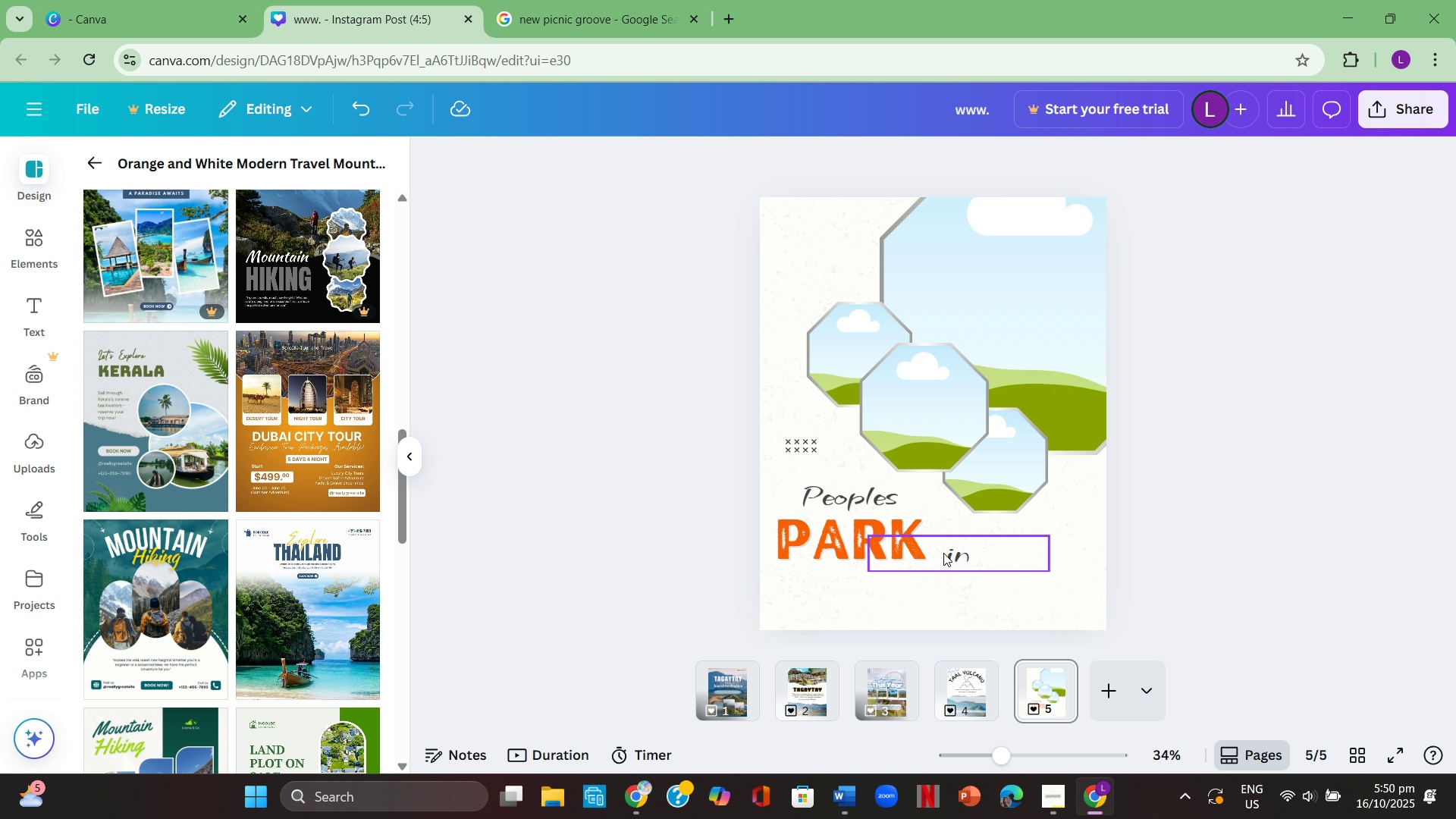 
mouse_move([970, 547])
 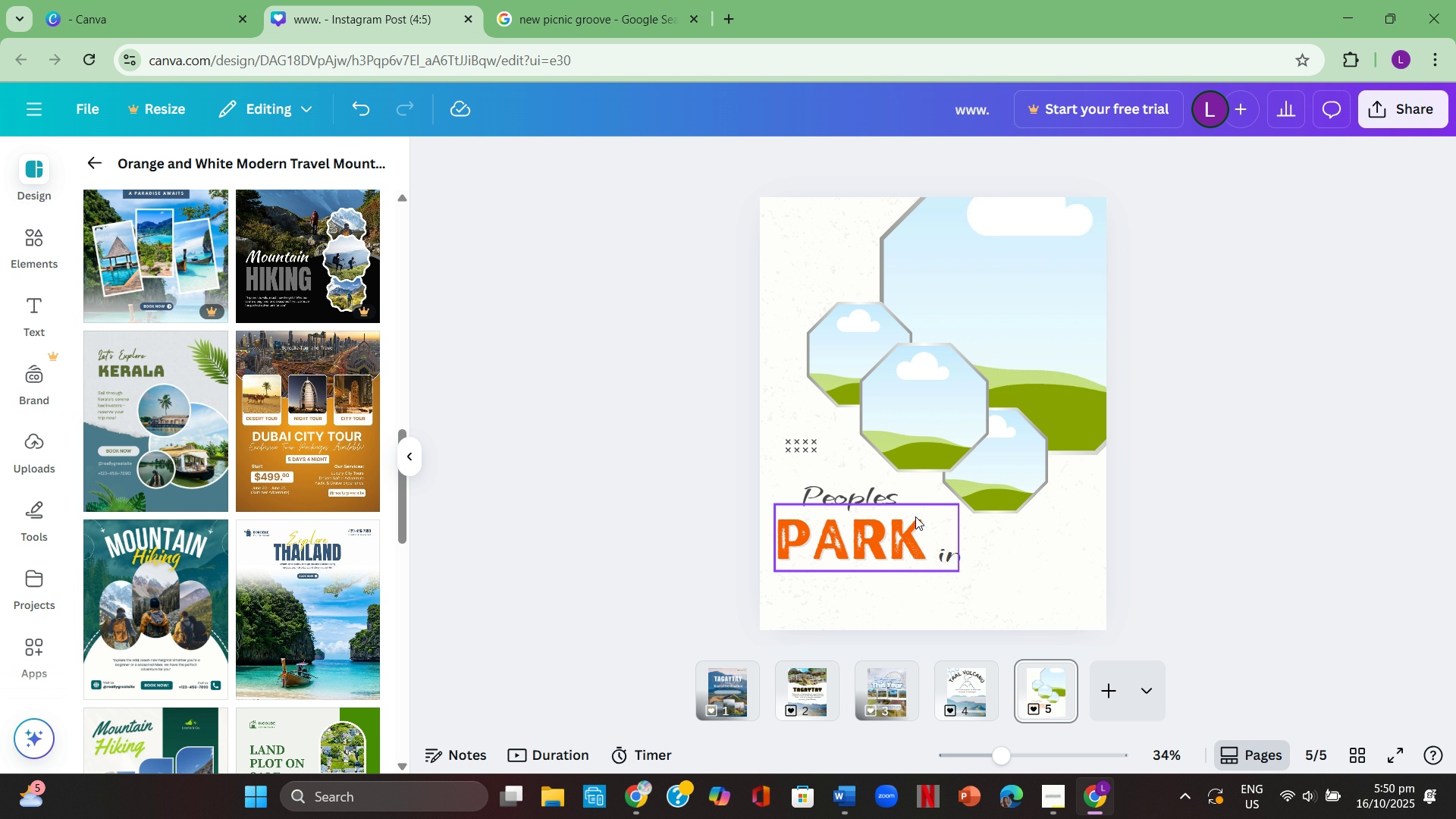 
left_click([899, 505])
 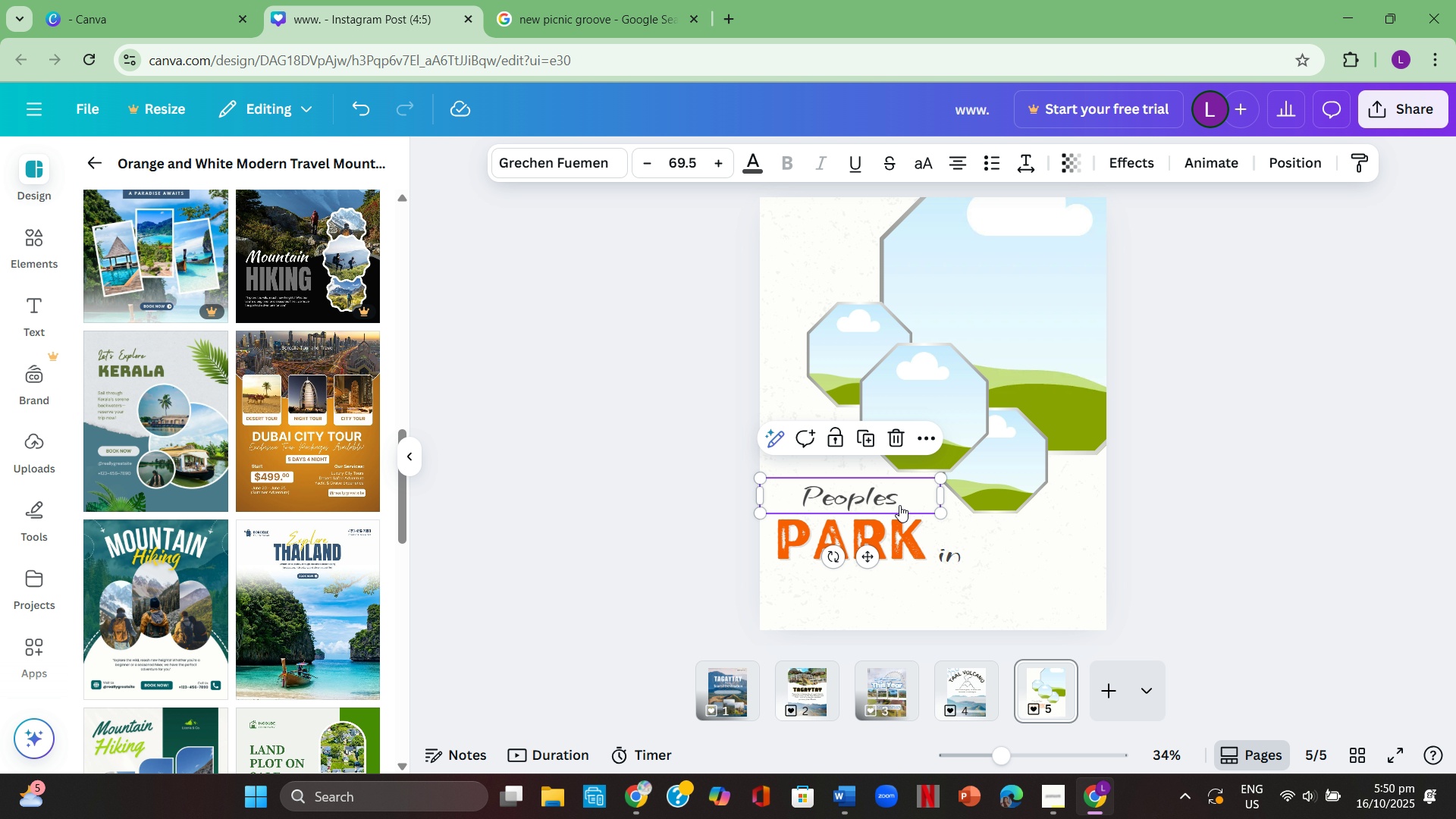 
double_click([899, 505])
 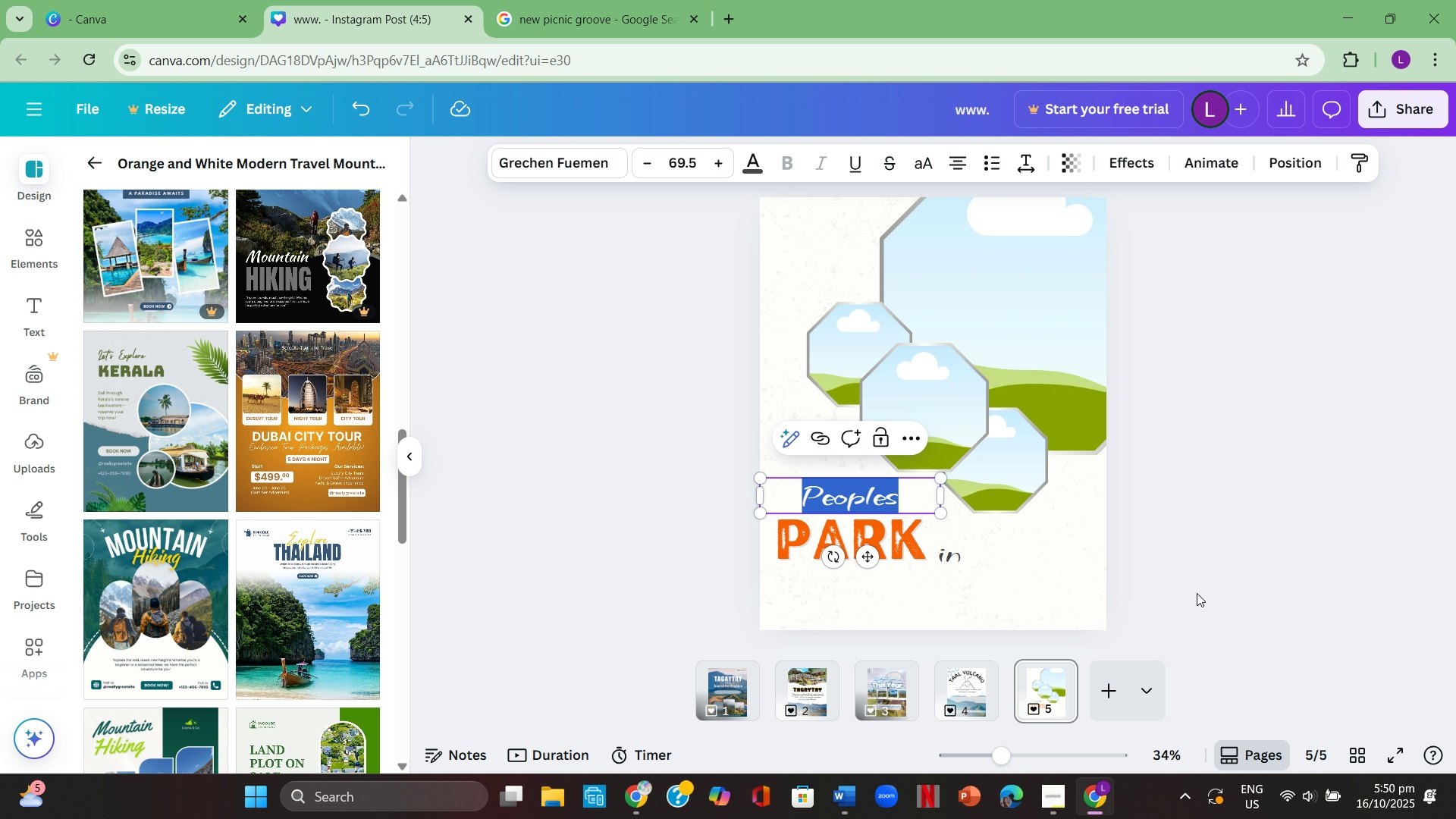 
left_click([1197, 593])
 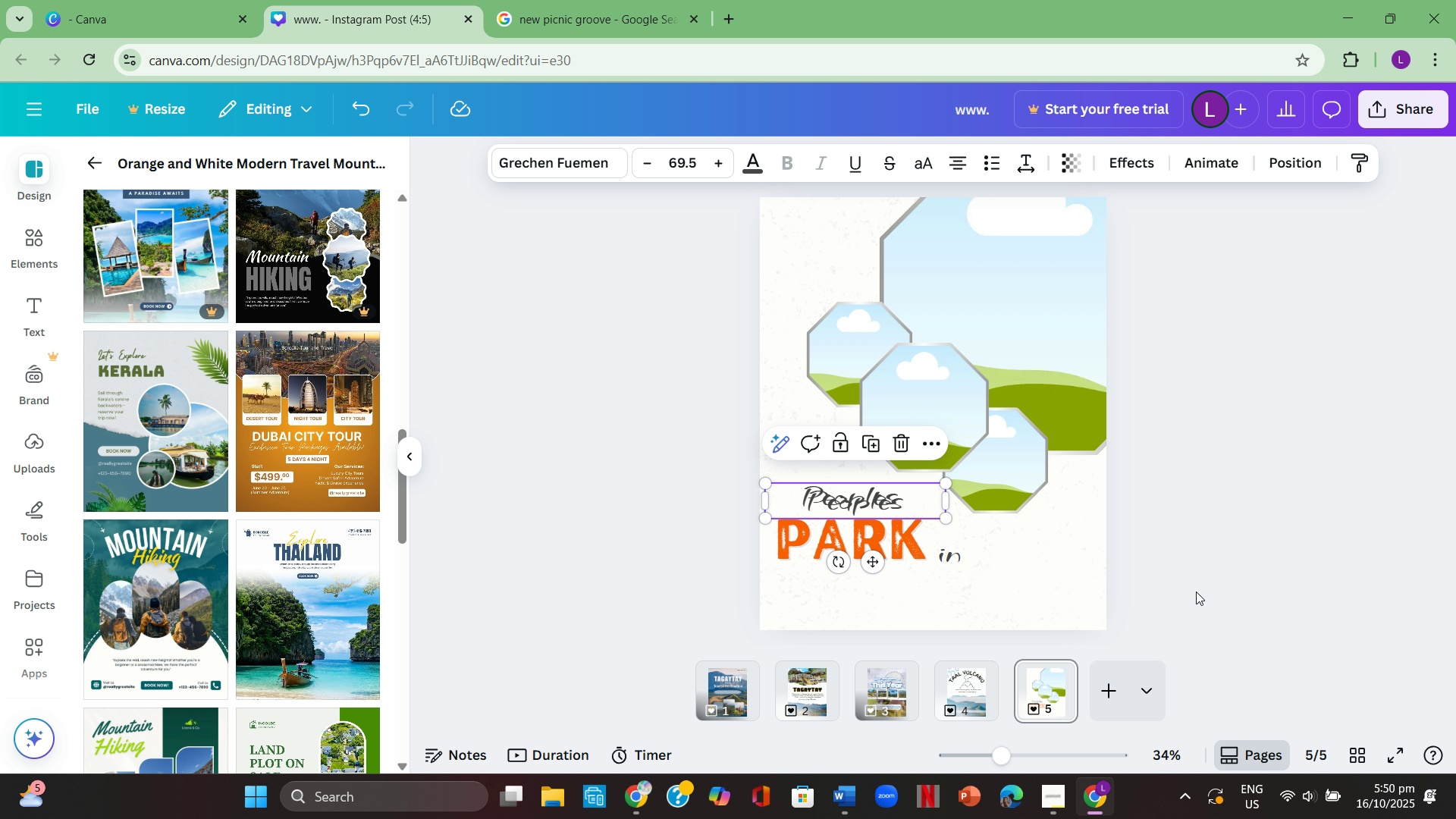 
key(Control+V)
 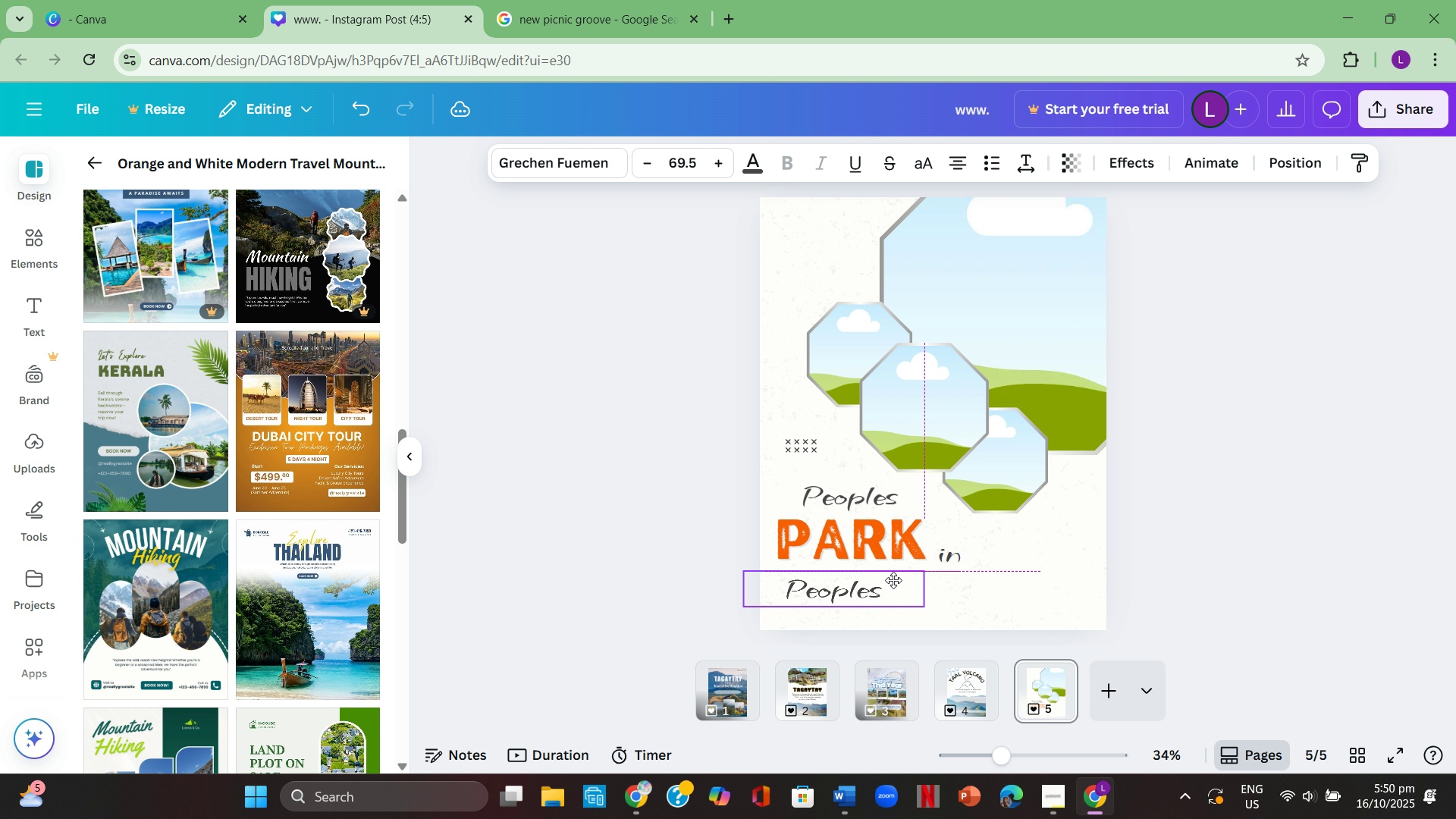 
left_click([869, 583])
 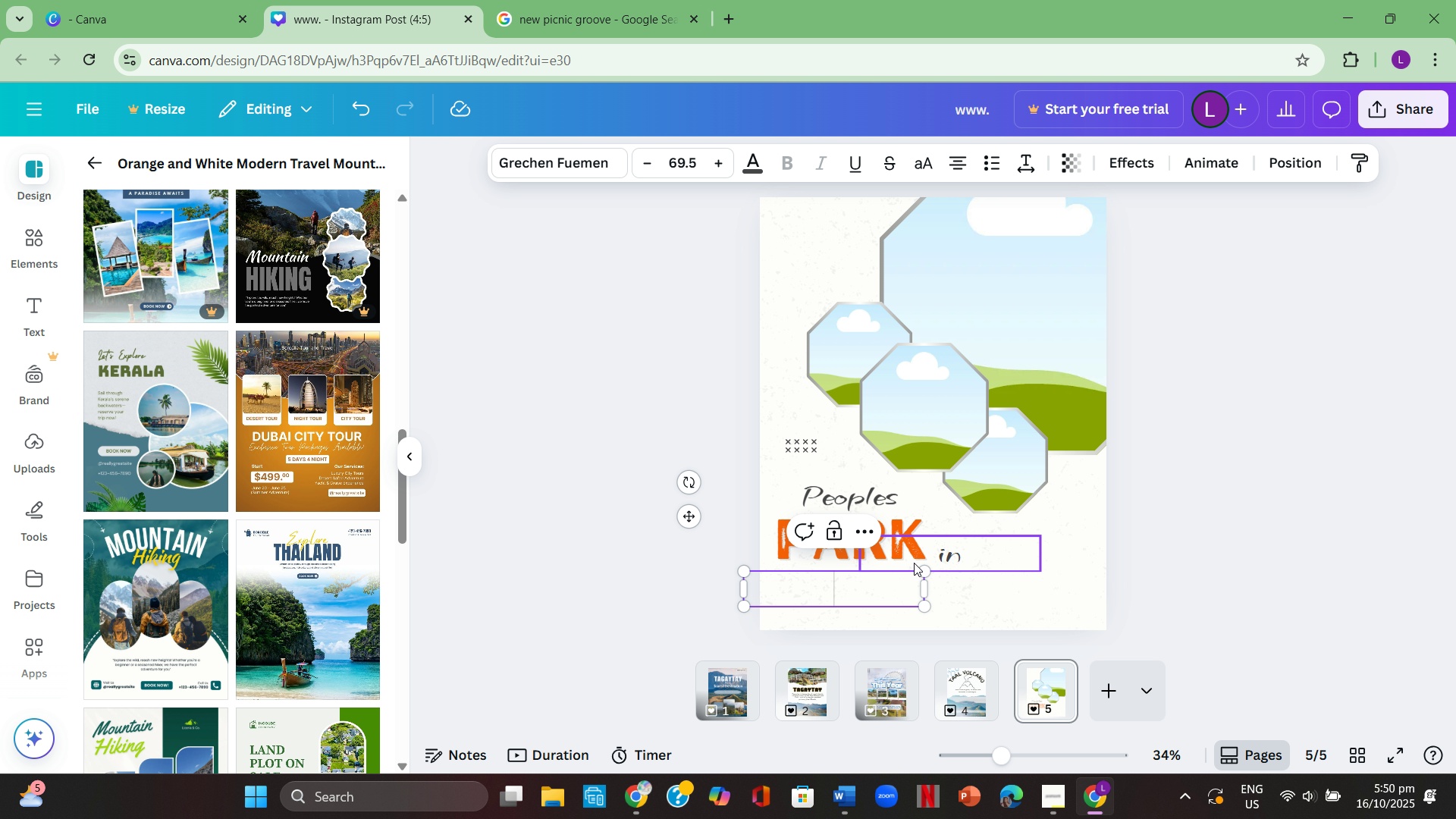 
key(Backspace)
type(the Sky)
 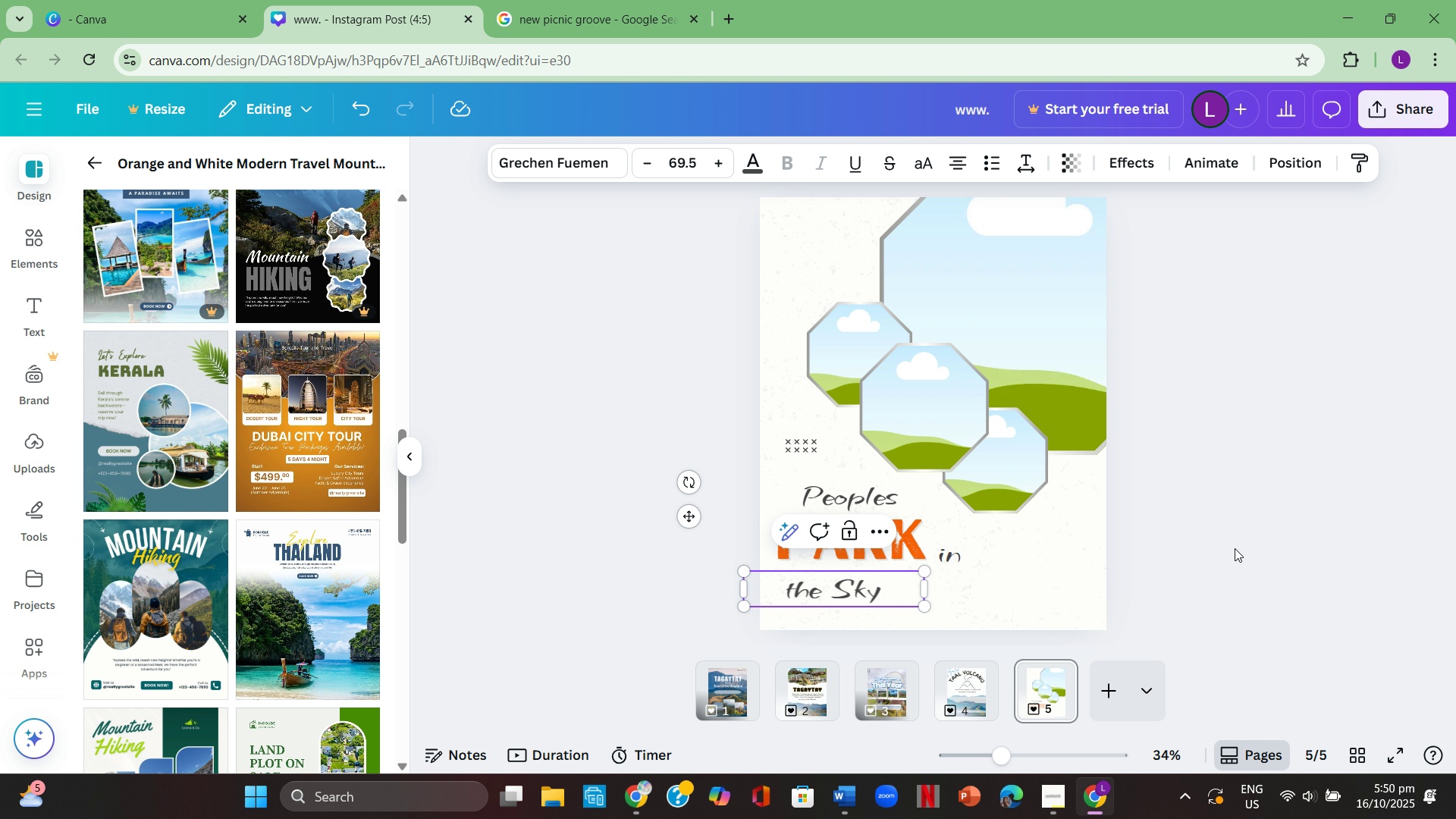 
left_click([1259, 543])
 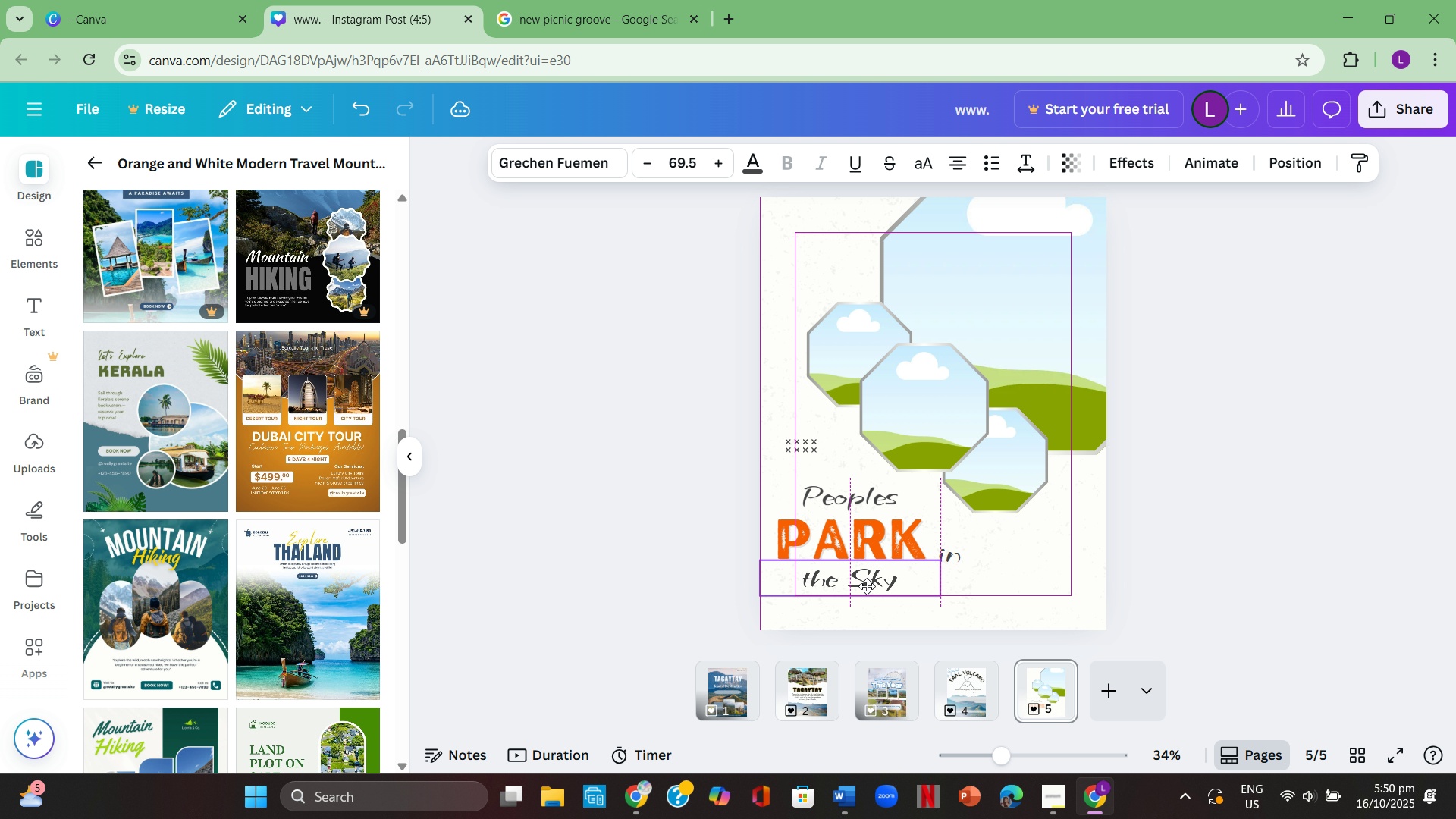 
left_click([1253, 540])
 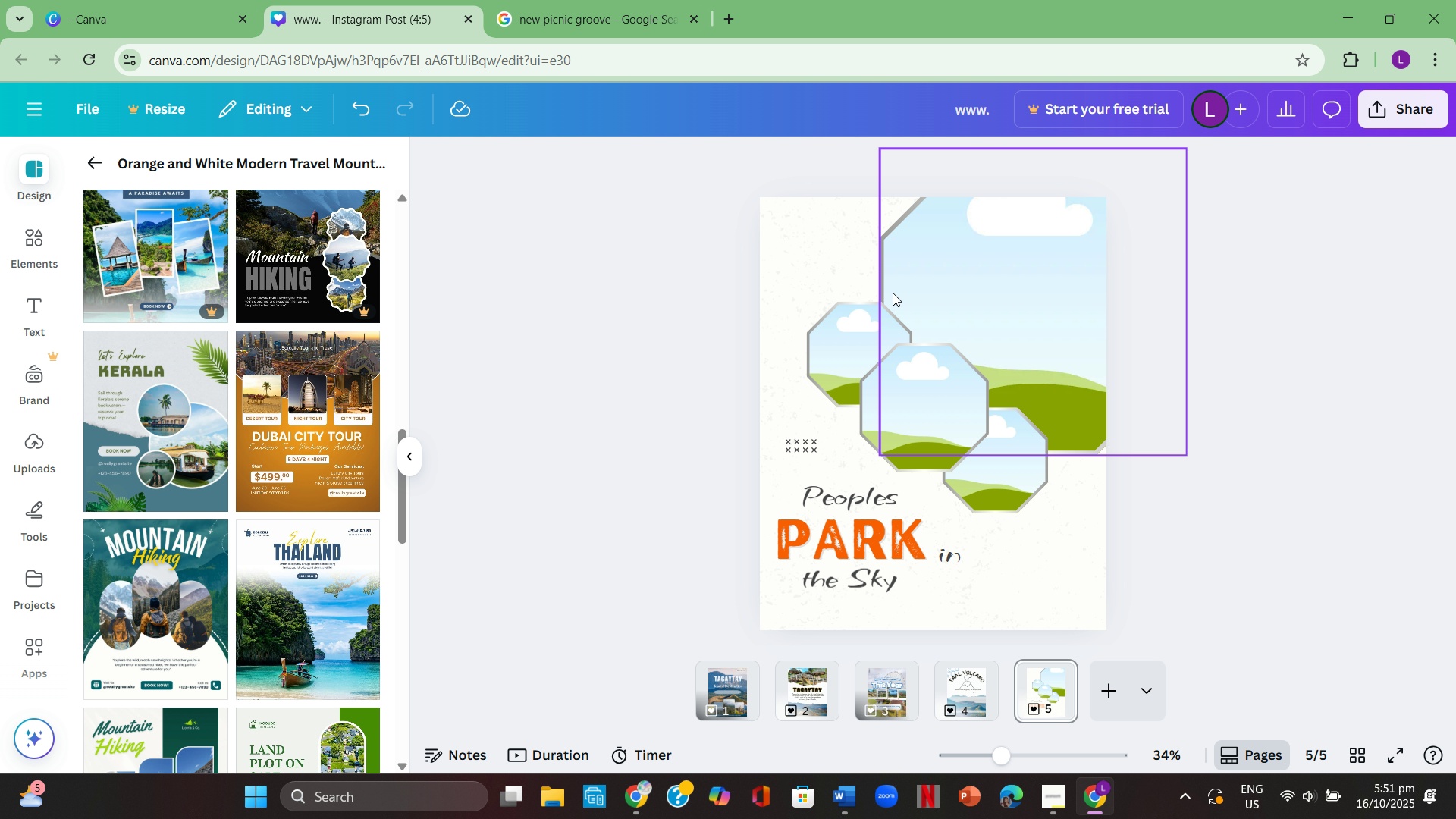 
wait(28.72)
 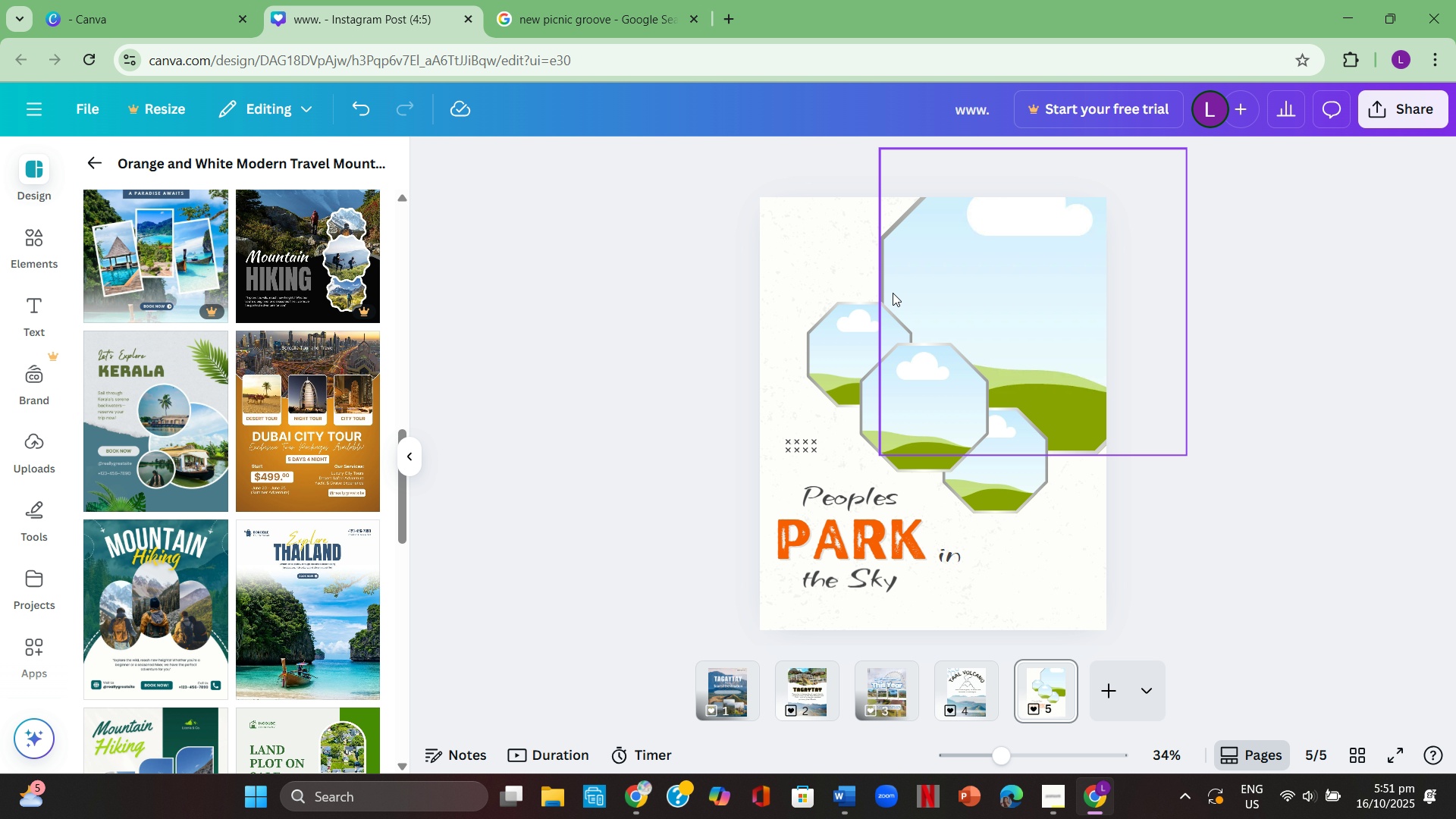 
left_click([623, 0])
 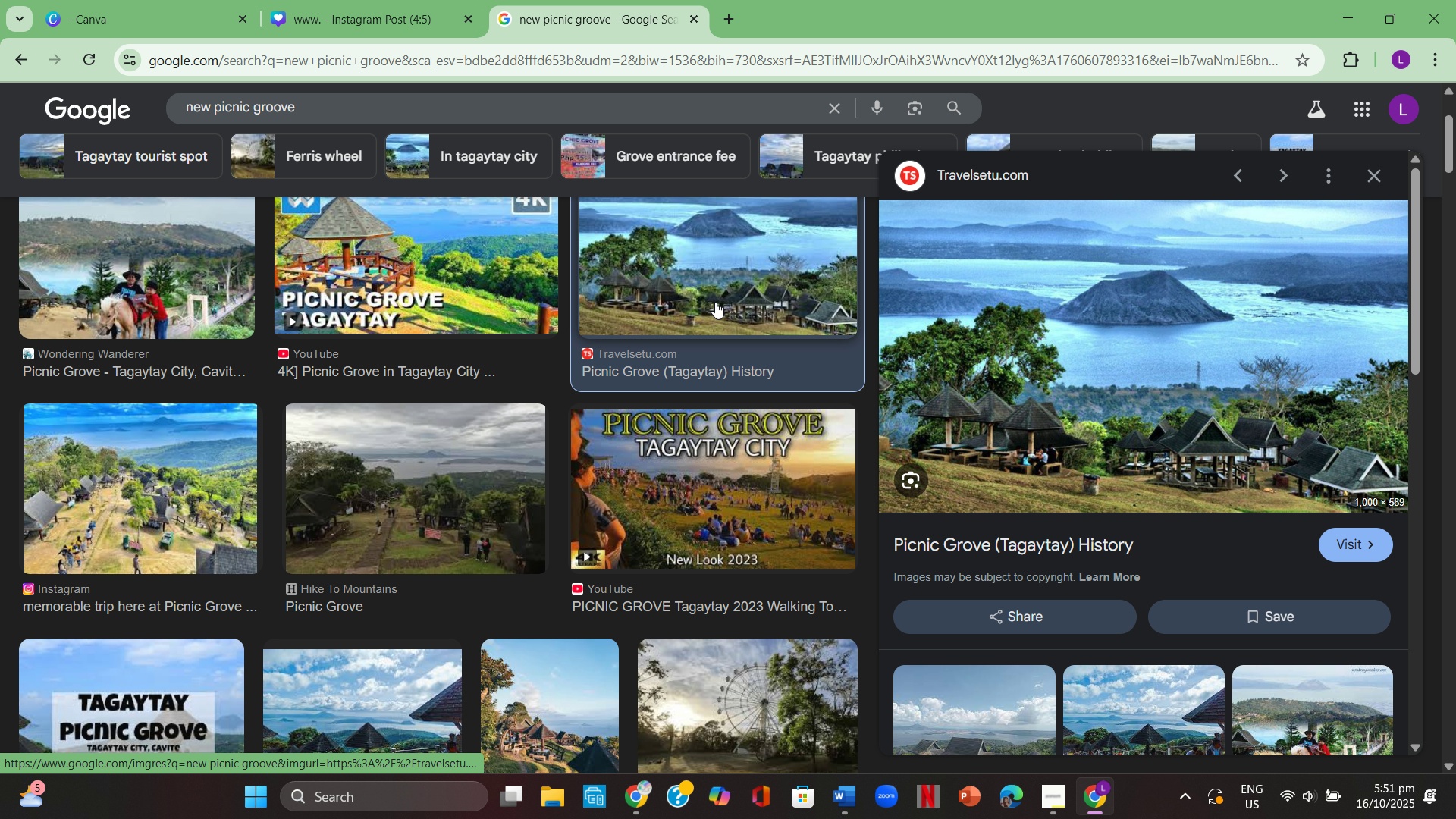 
scroll: coordinate [716, 306], scroll_direction: up, amount: 3.0
 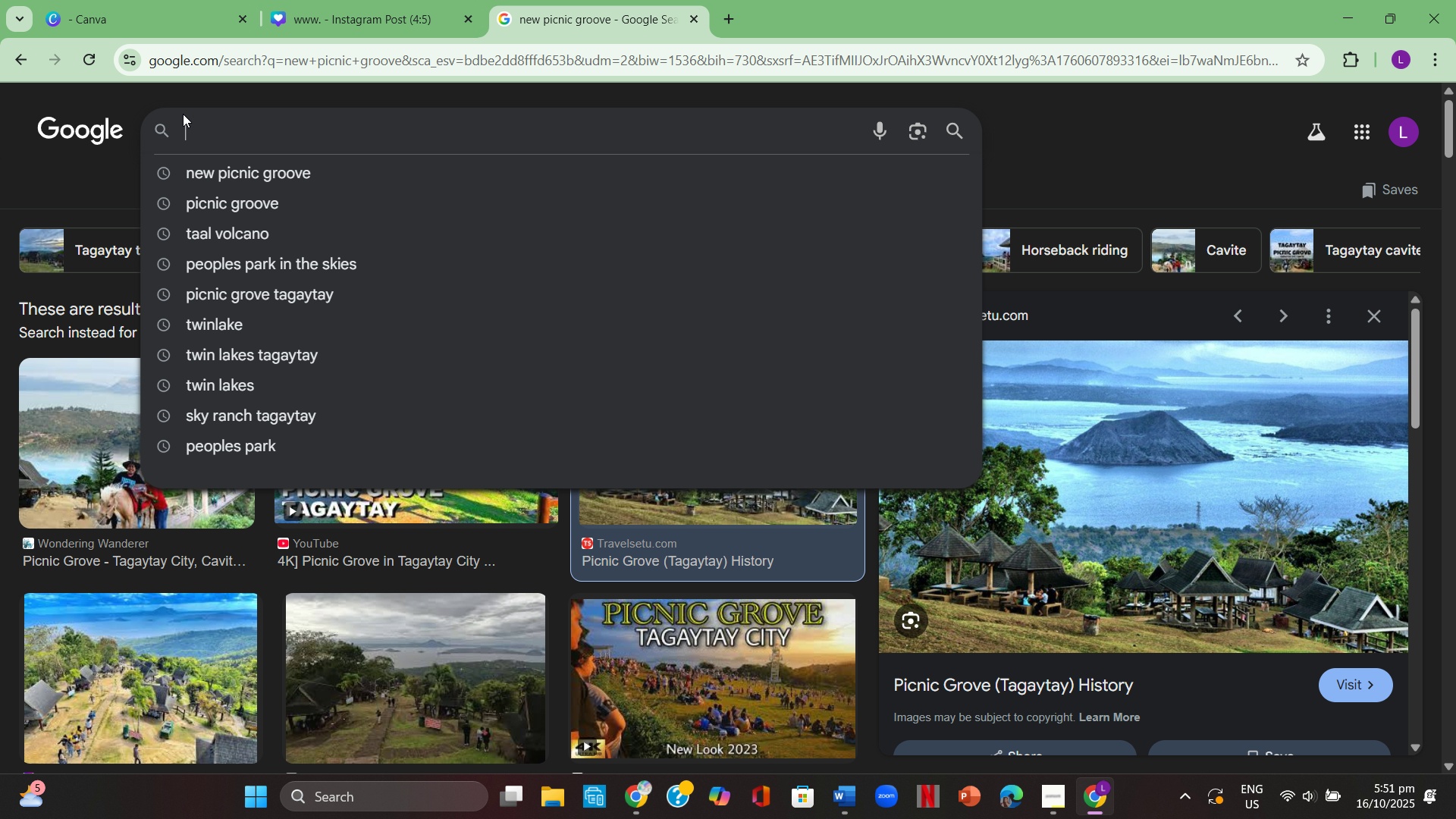 
key(Backspace)
type(peoples)
 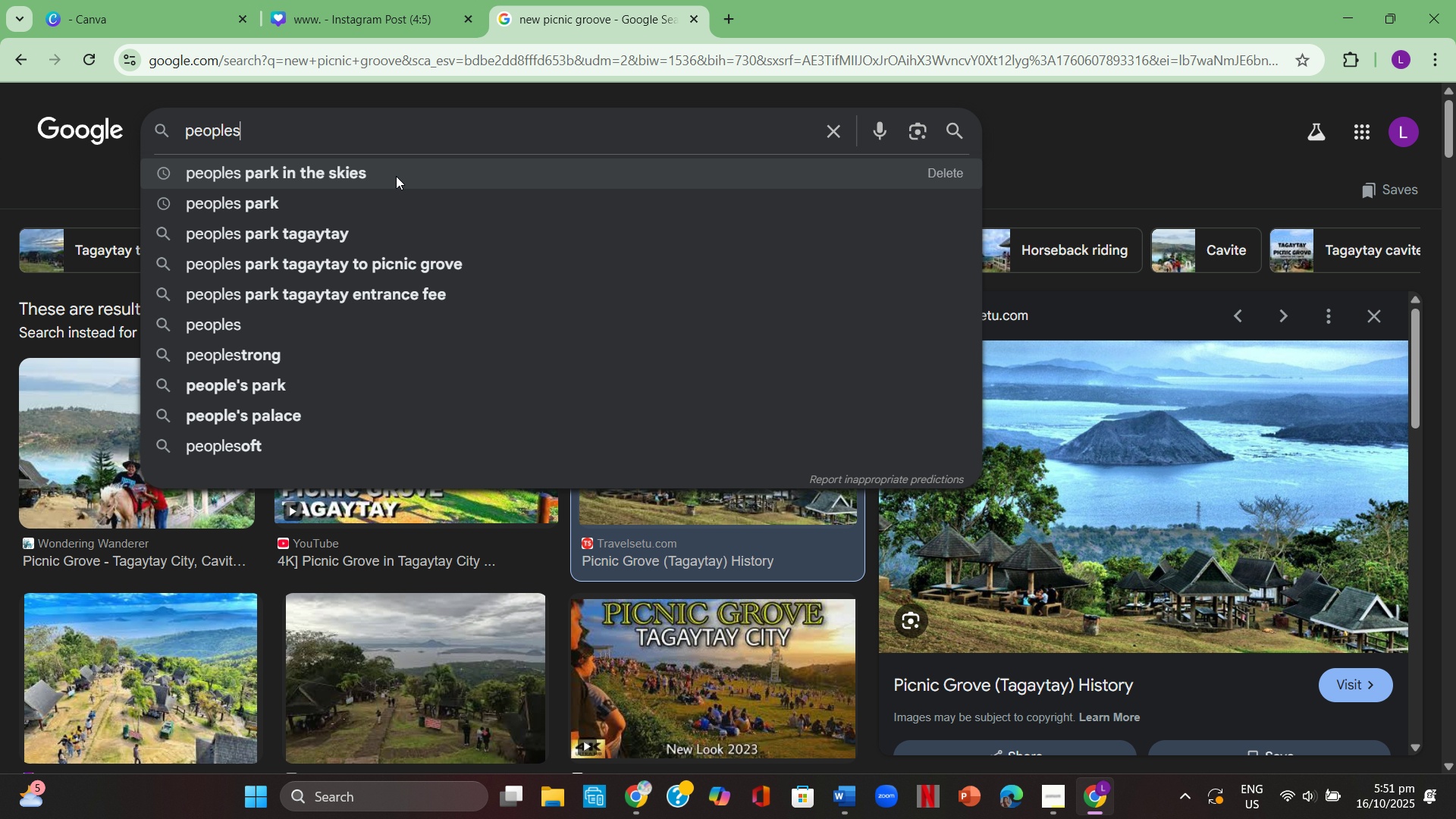 
left_click([396, 176])
 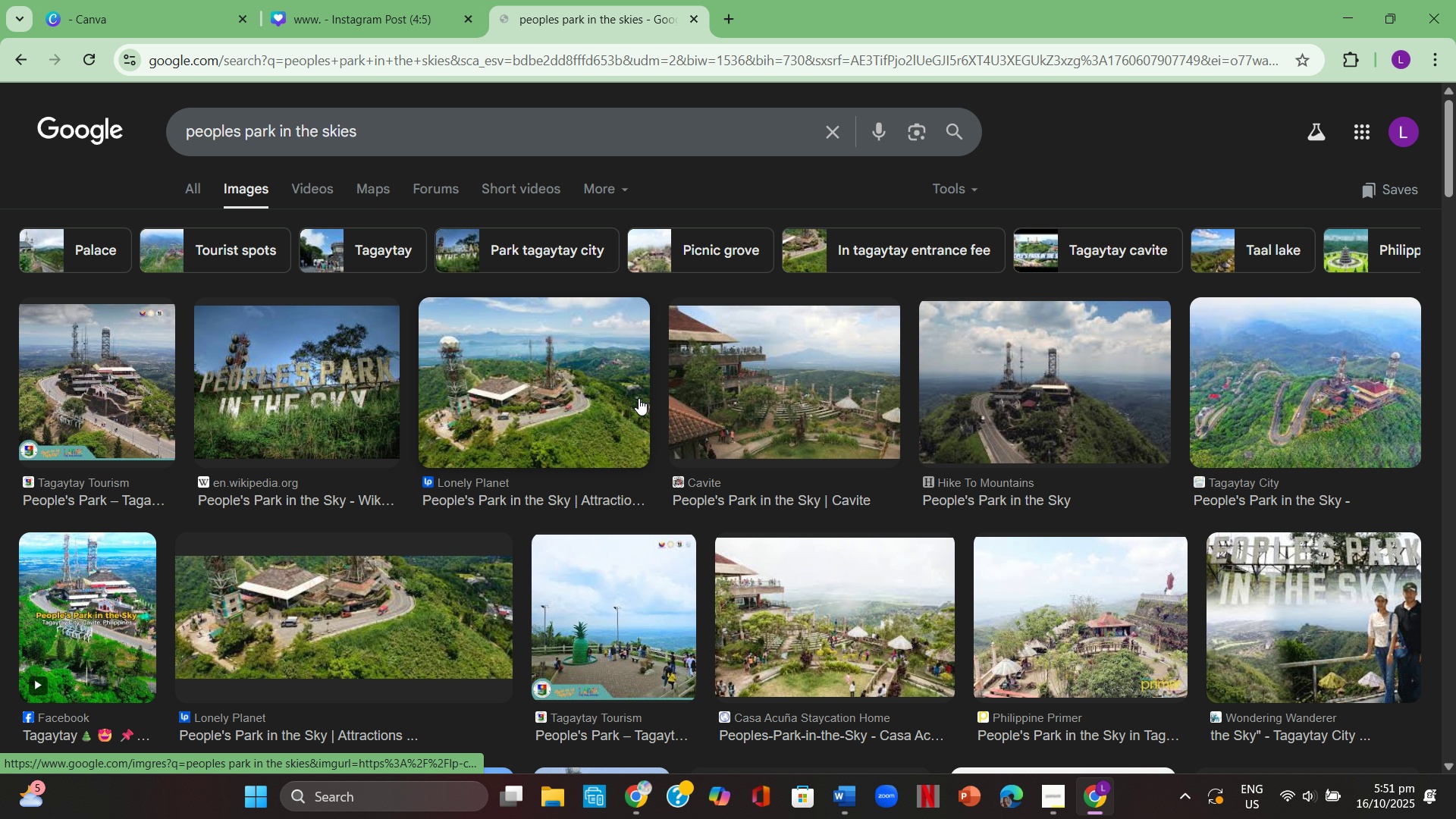 
left_click([240, 386])
 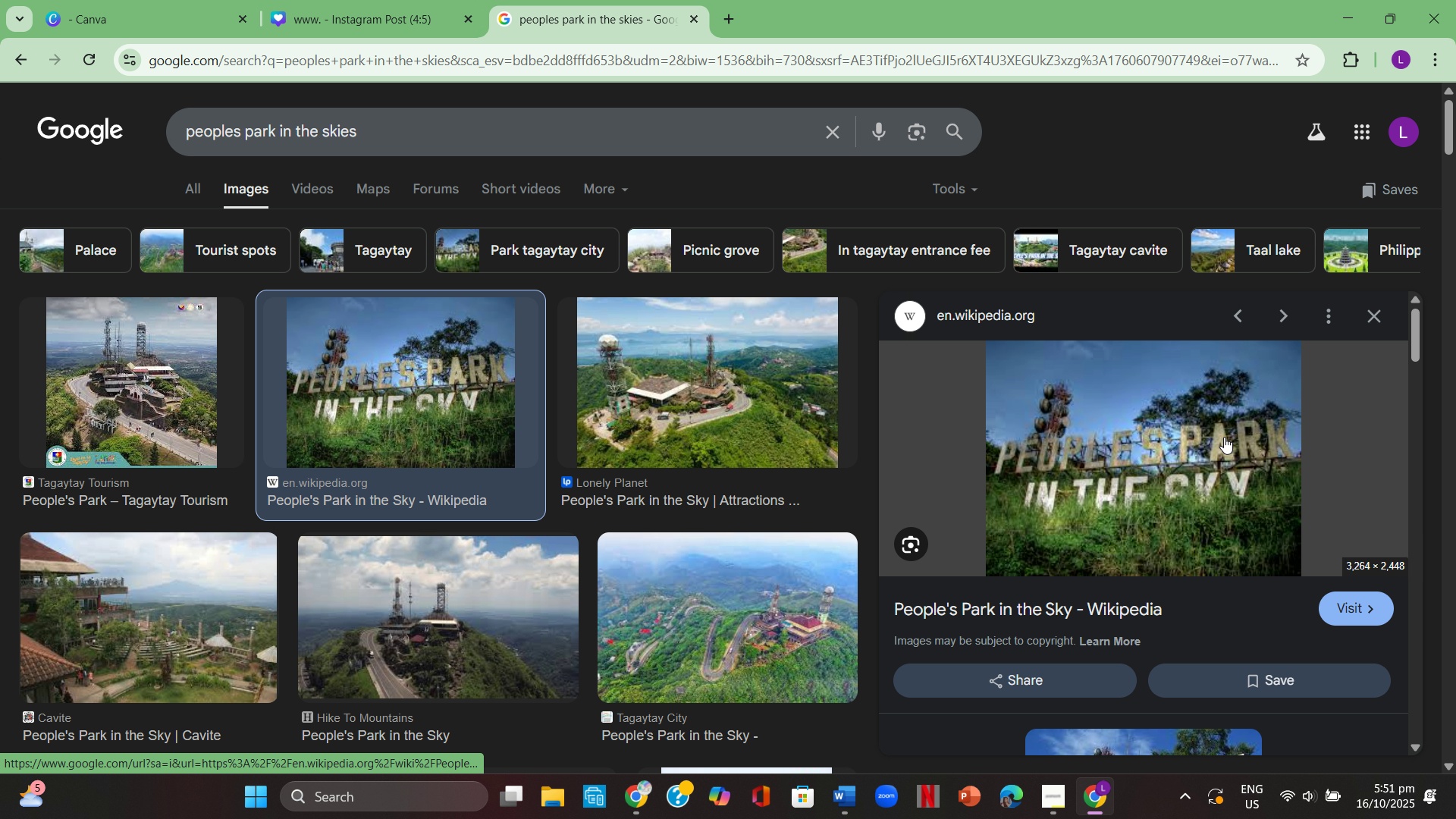 
right_click([1226, 441])
 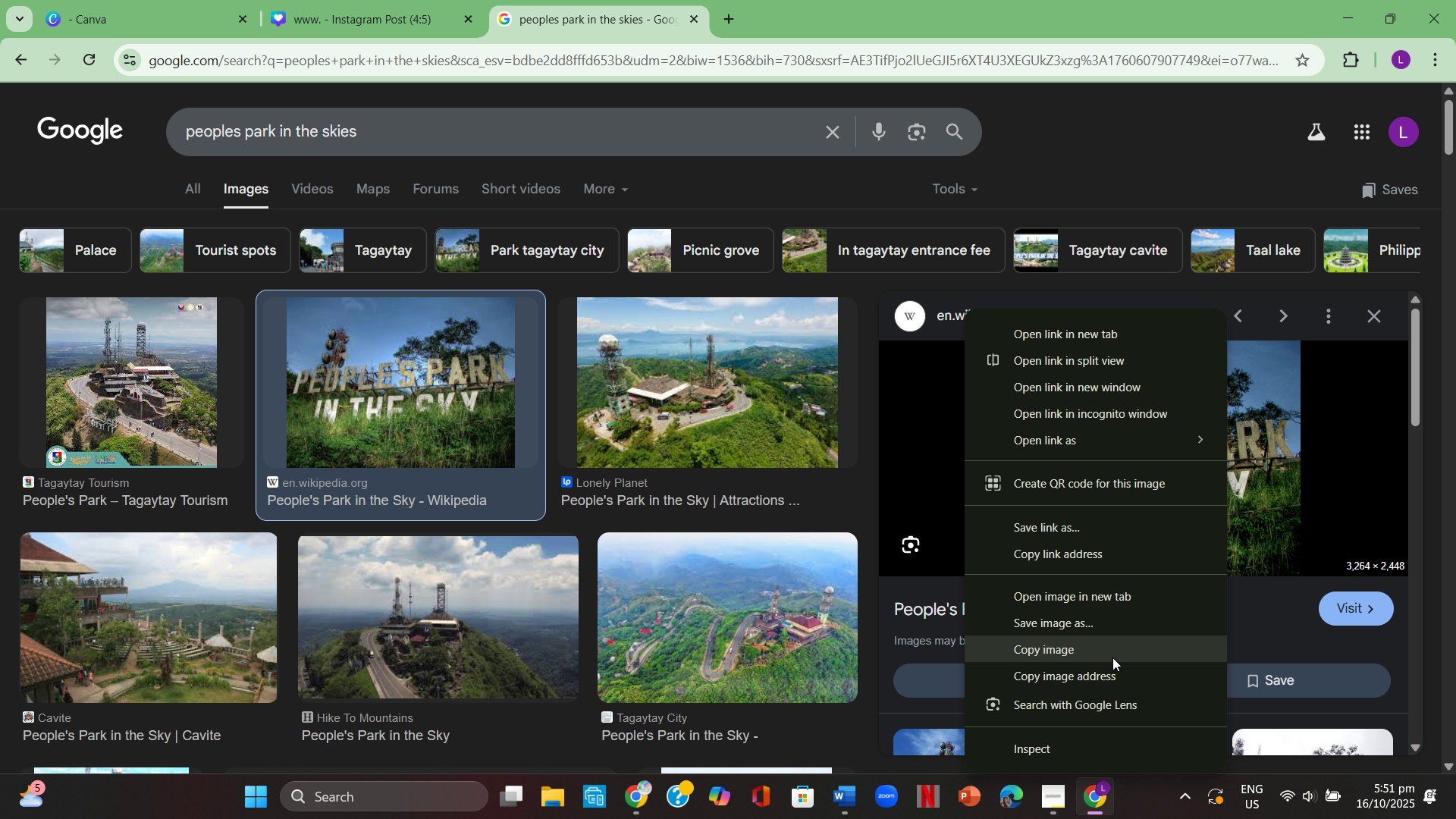 
left_click([1112, 657])
 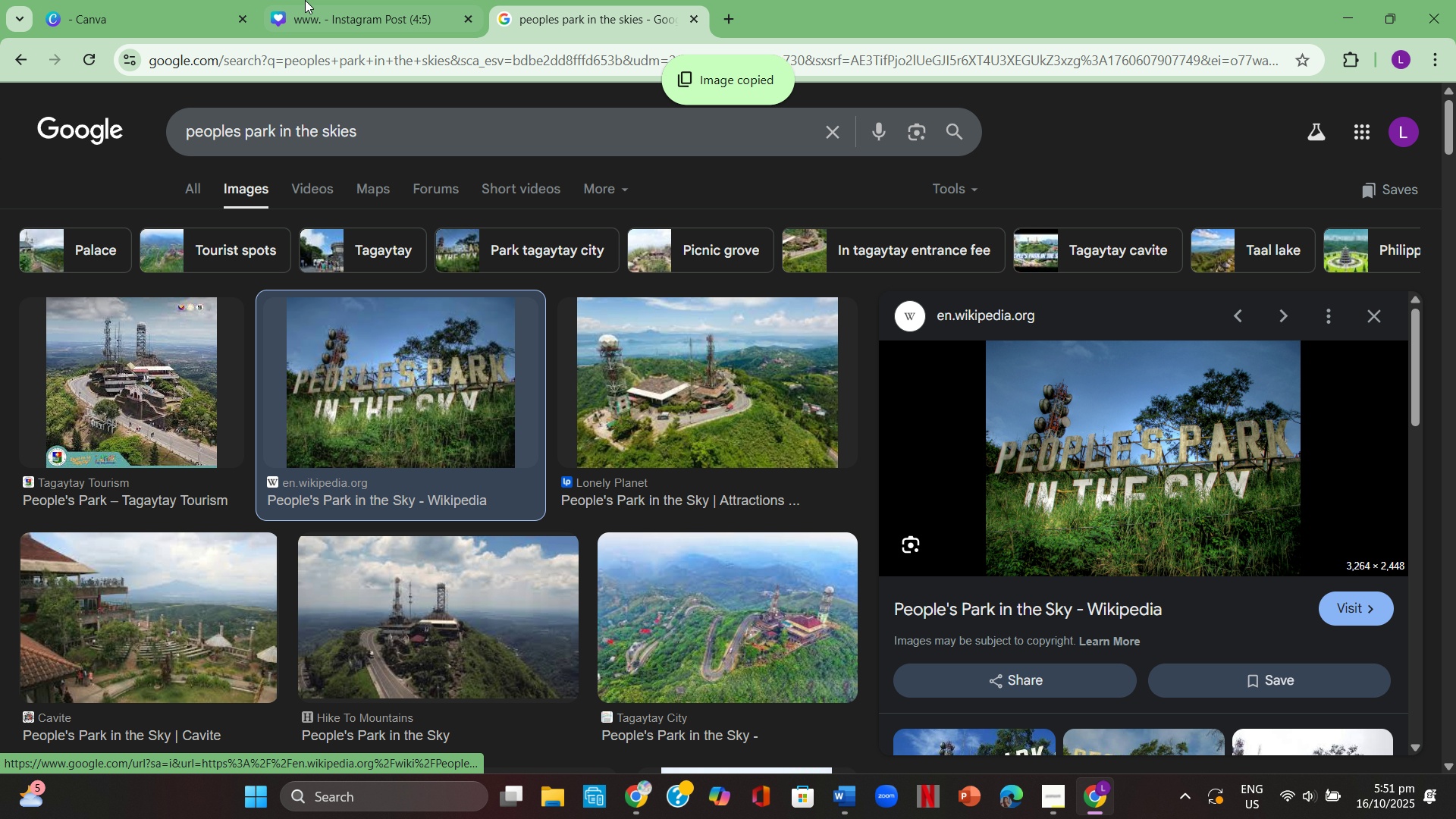 
left_click([305, 0])
 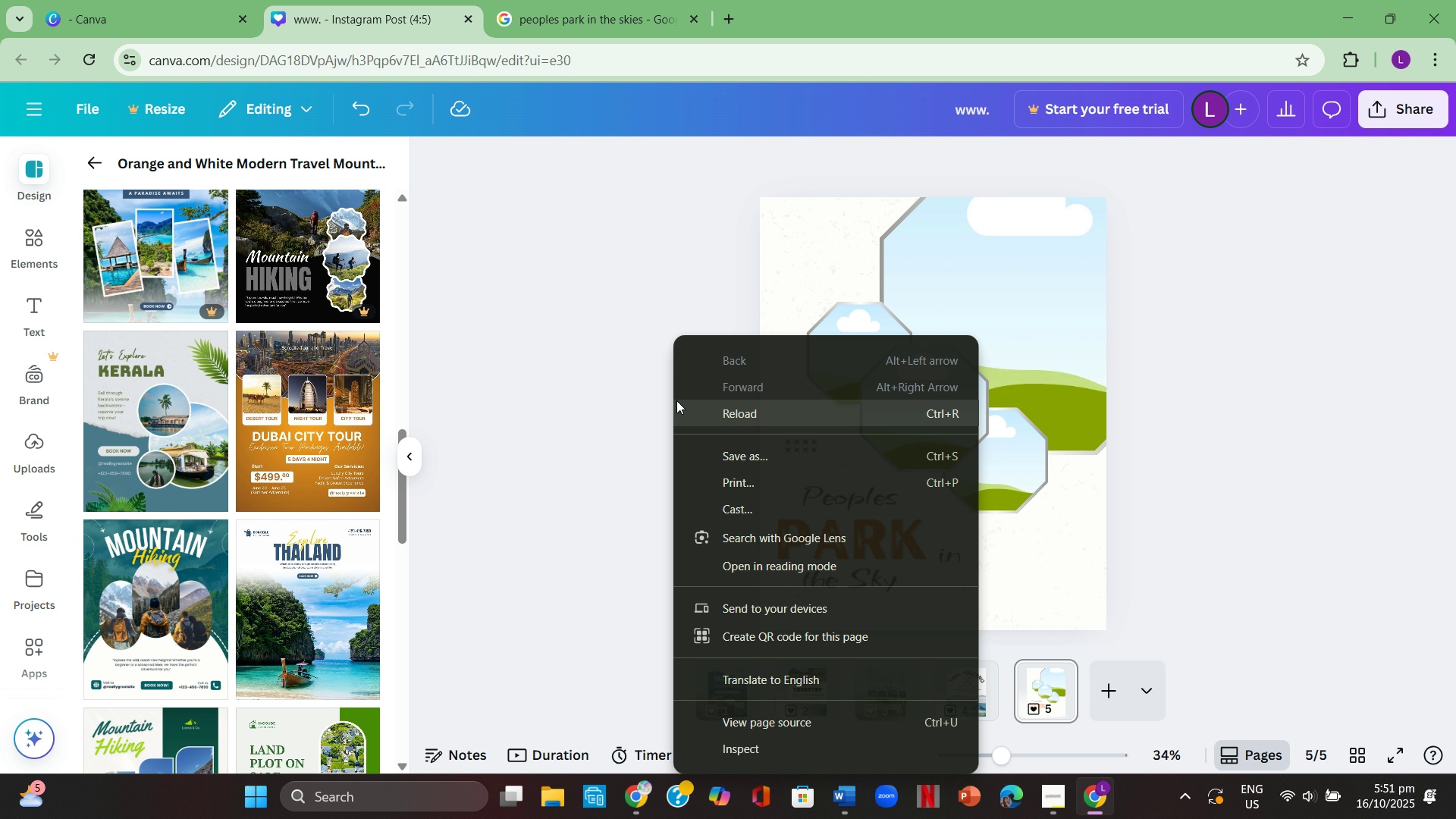 
key(Control+V)
 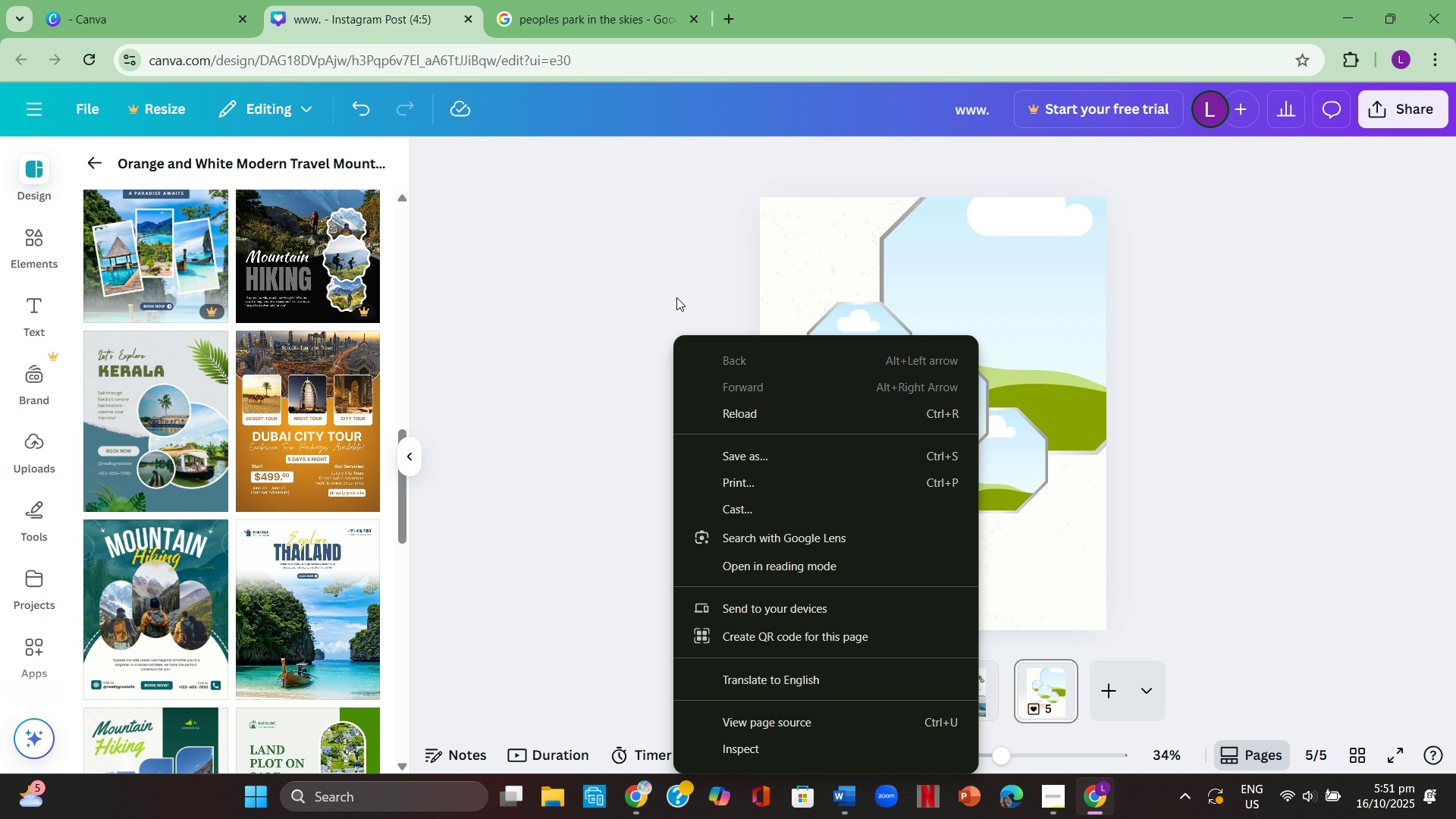 
left_click([676, 213])
 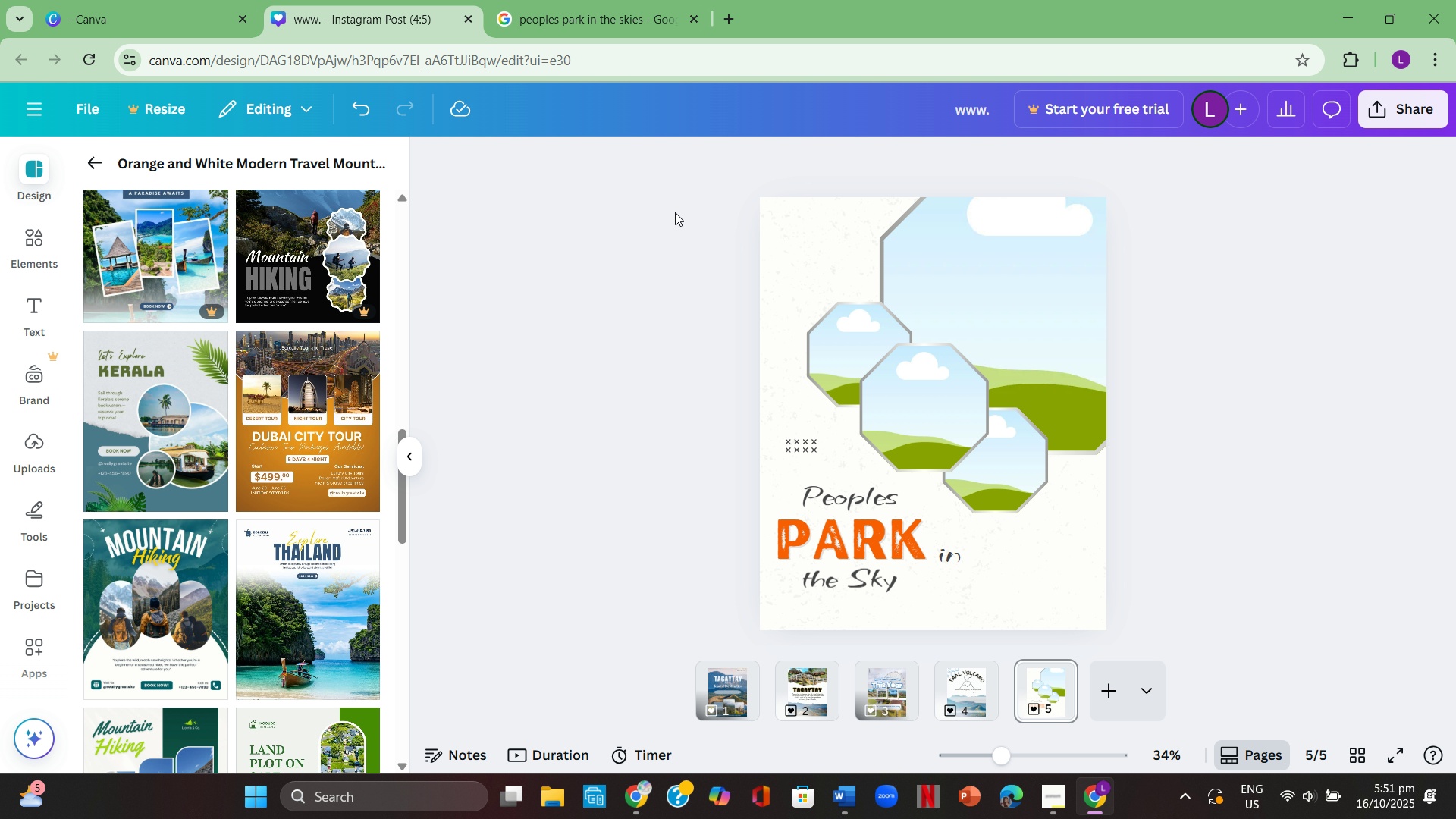 
key(Control+ControlLeft)
 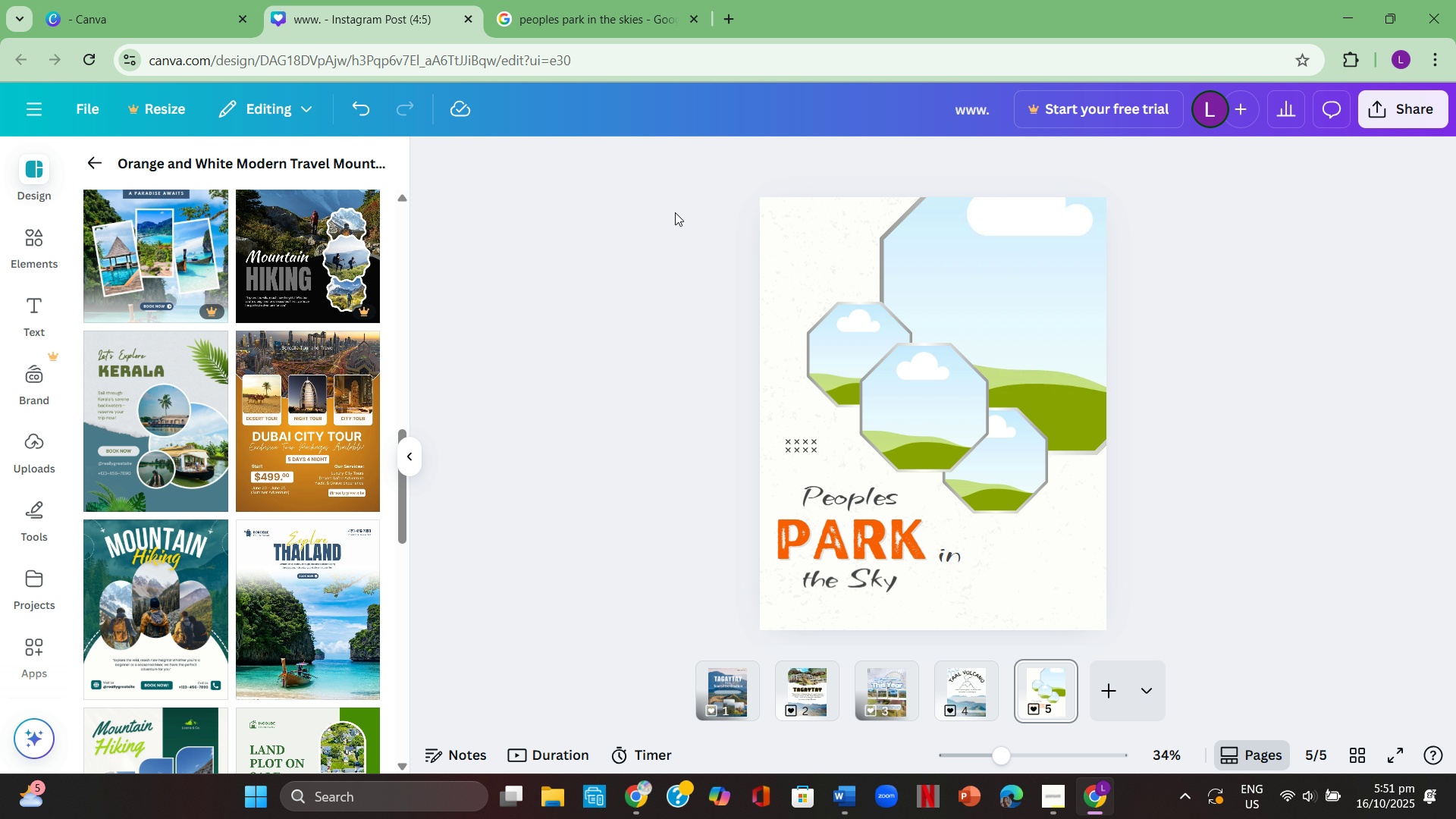 
key(Control+V)
 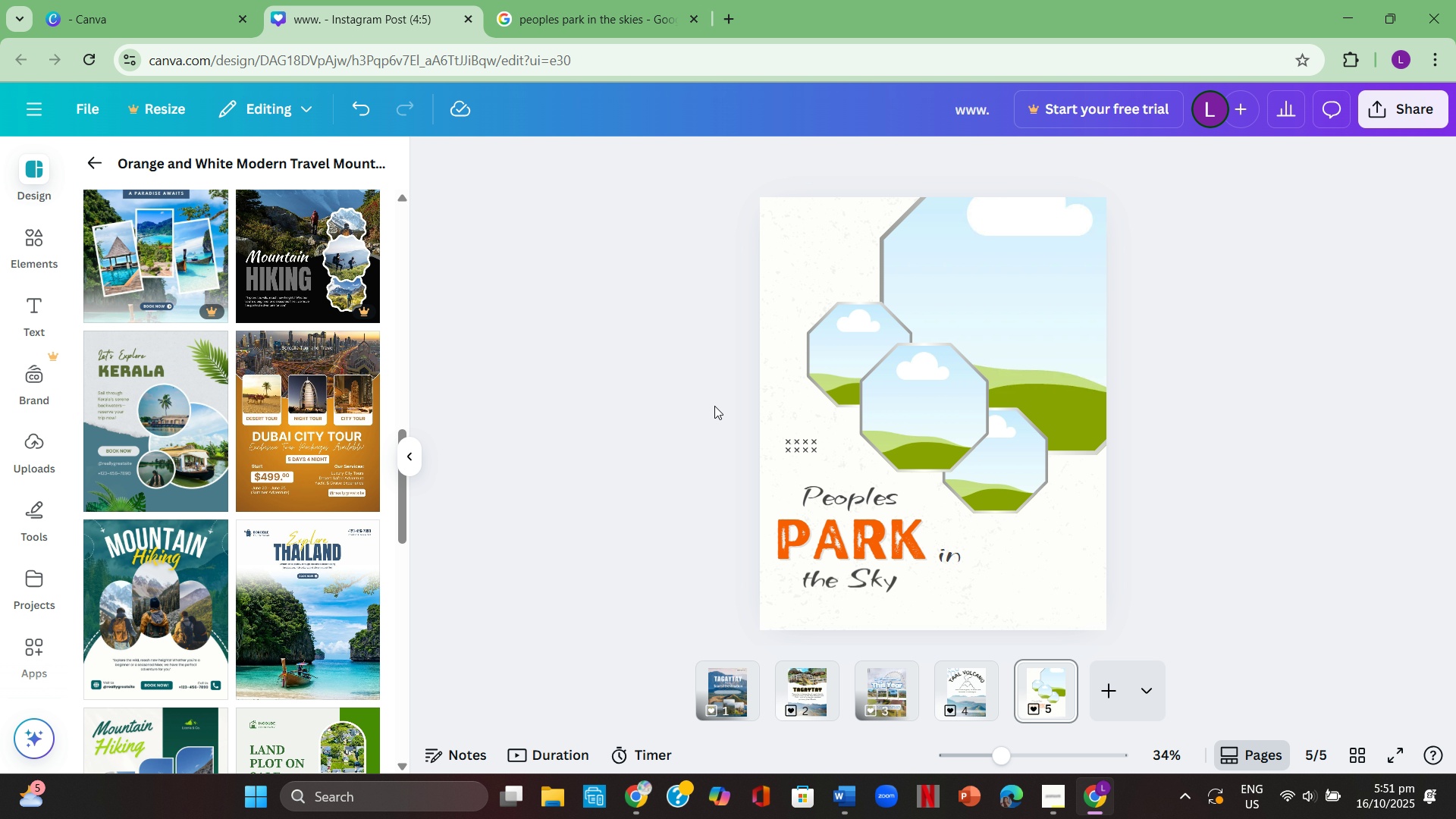 
left_click([671, 380])
 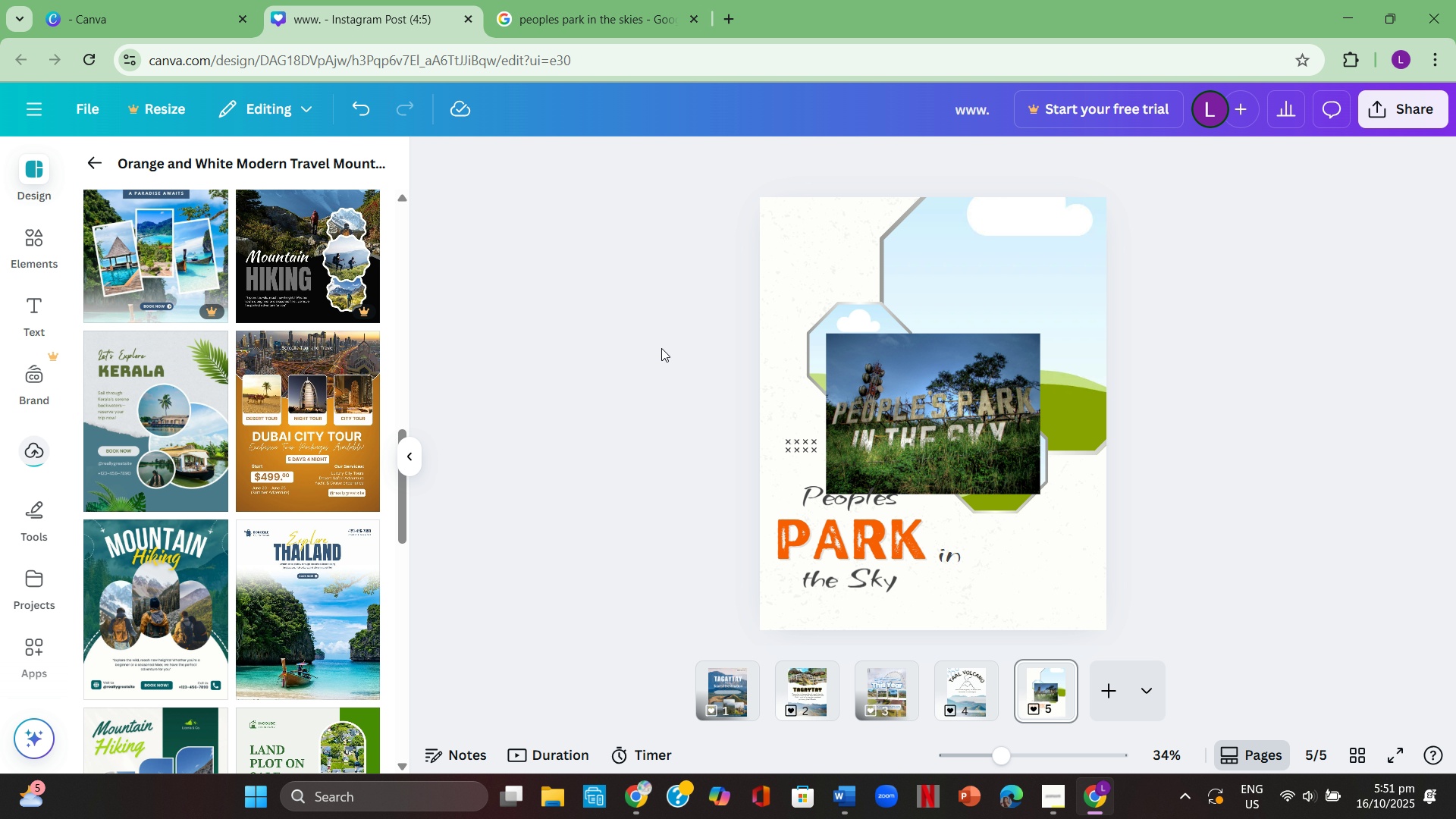 
right_click([661, 348])
 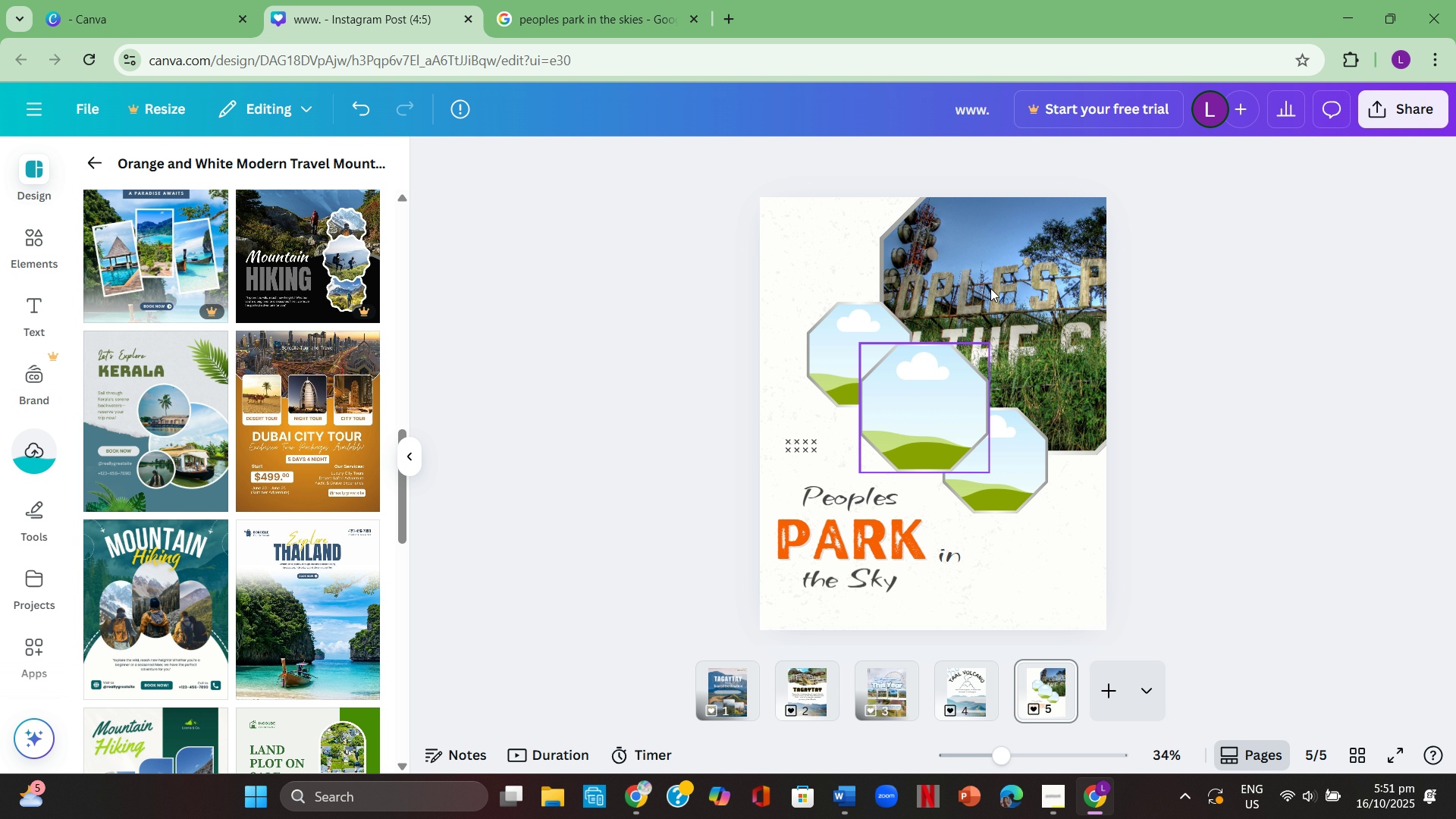 
left_click([1323, 362])
 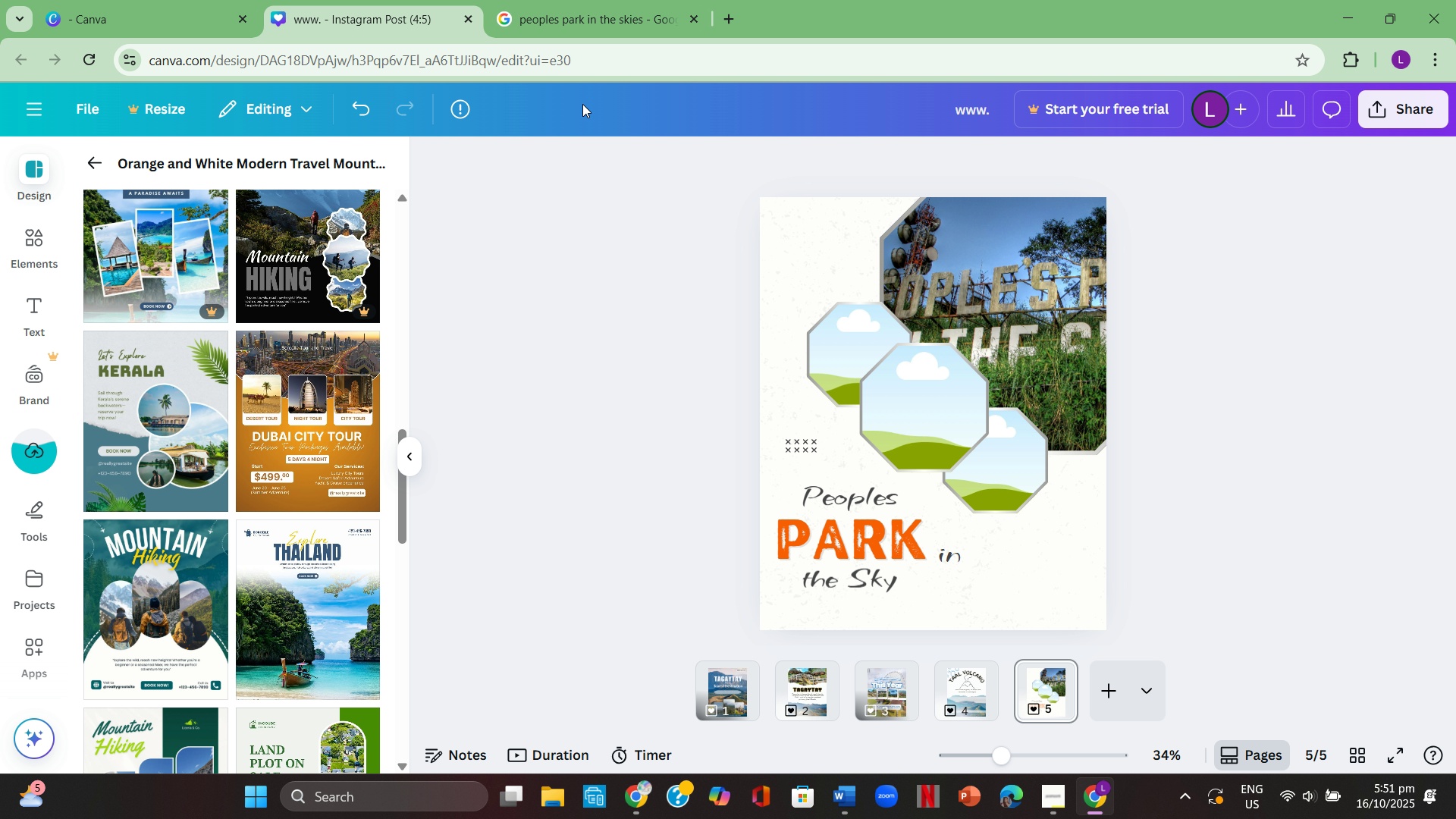 
left_click([564, 6])
 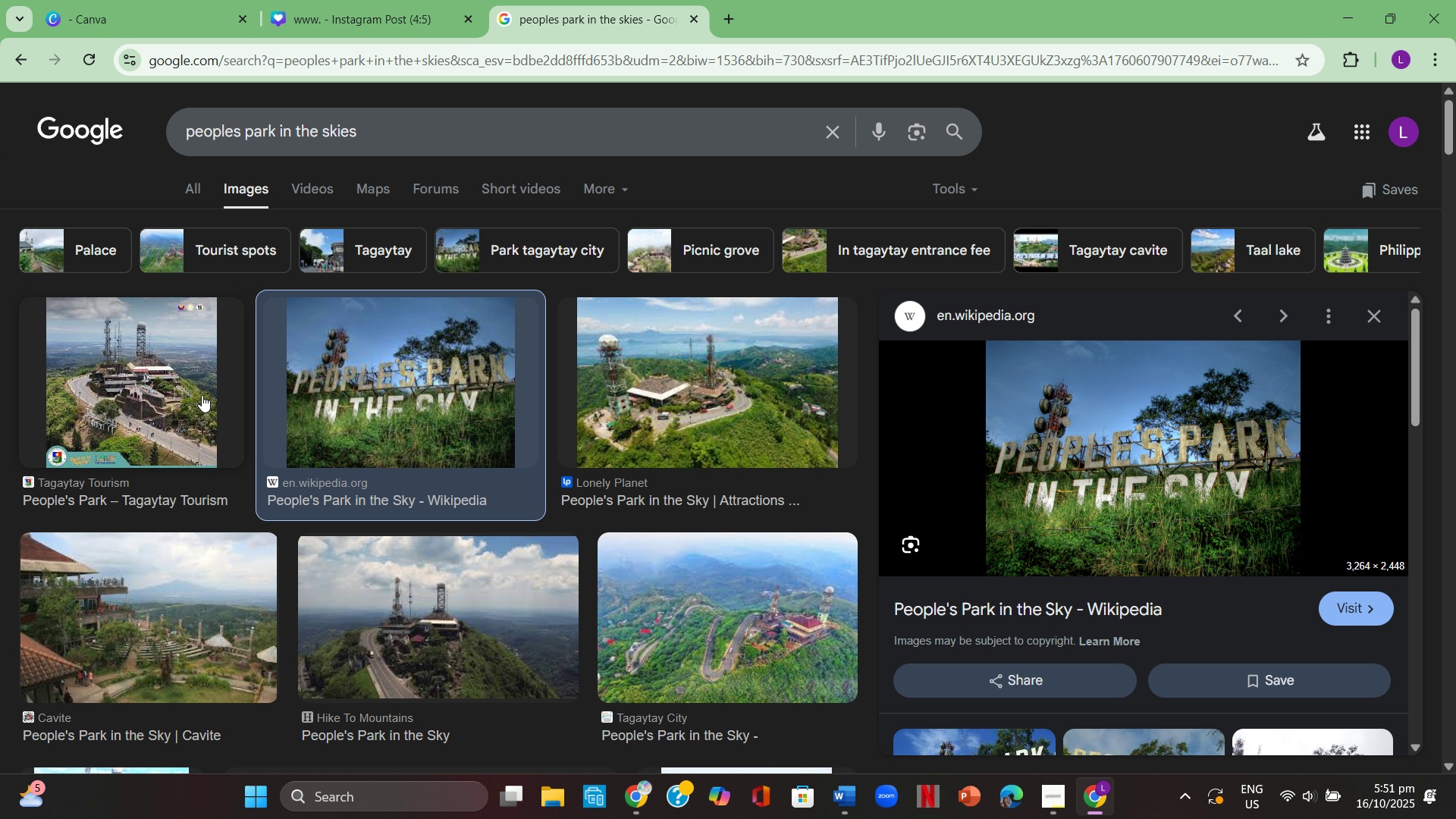 
left_click([187, 395])
 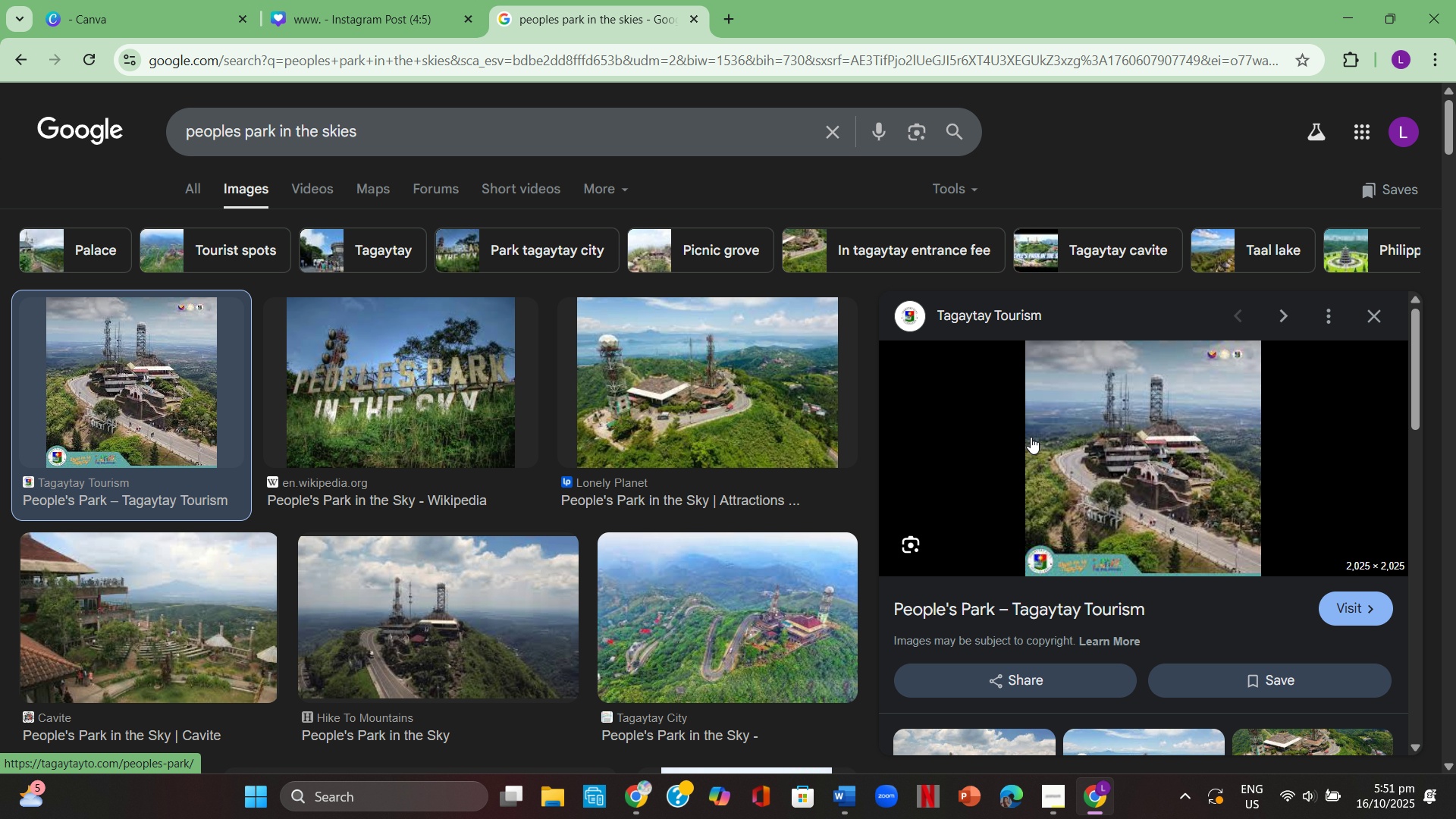 
scroll: coordinate [516, 605], scroll_direction: down, amount: 1.0
 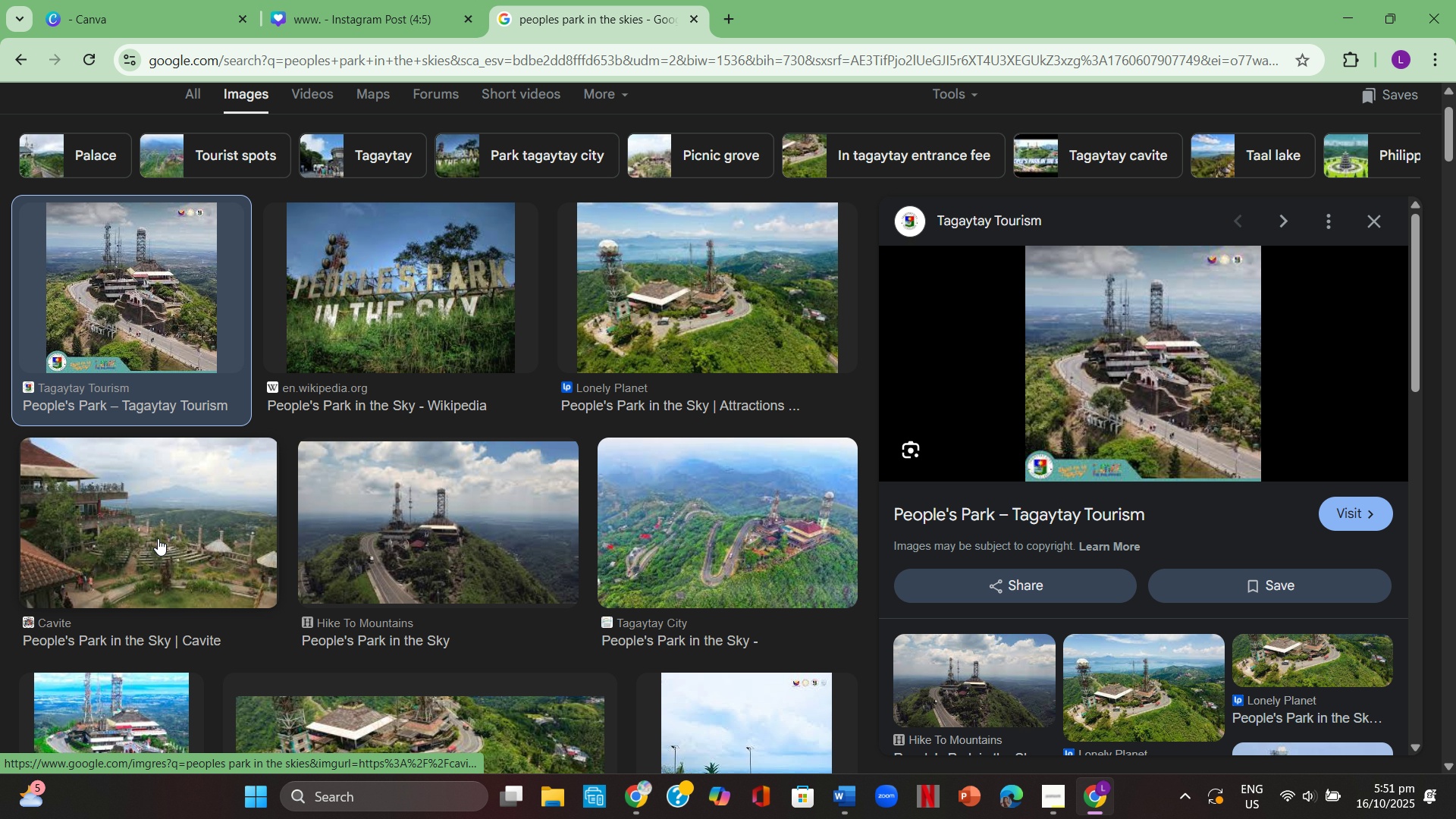 
left_click([158, 538])
 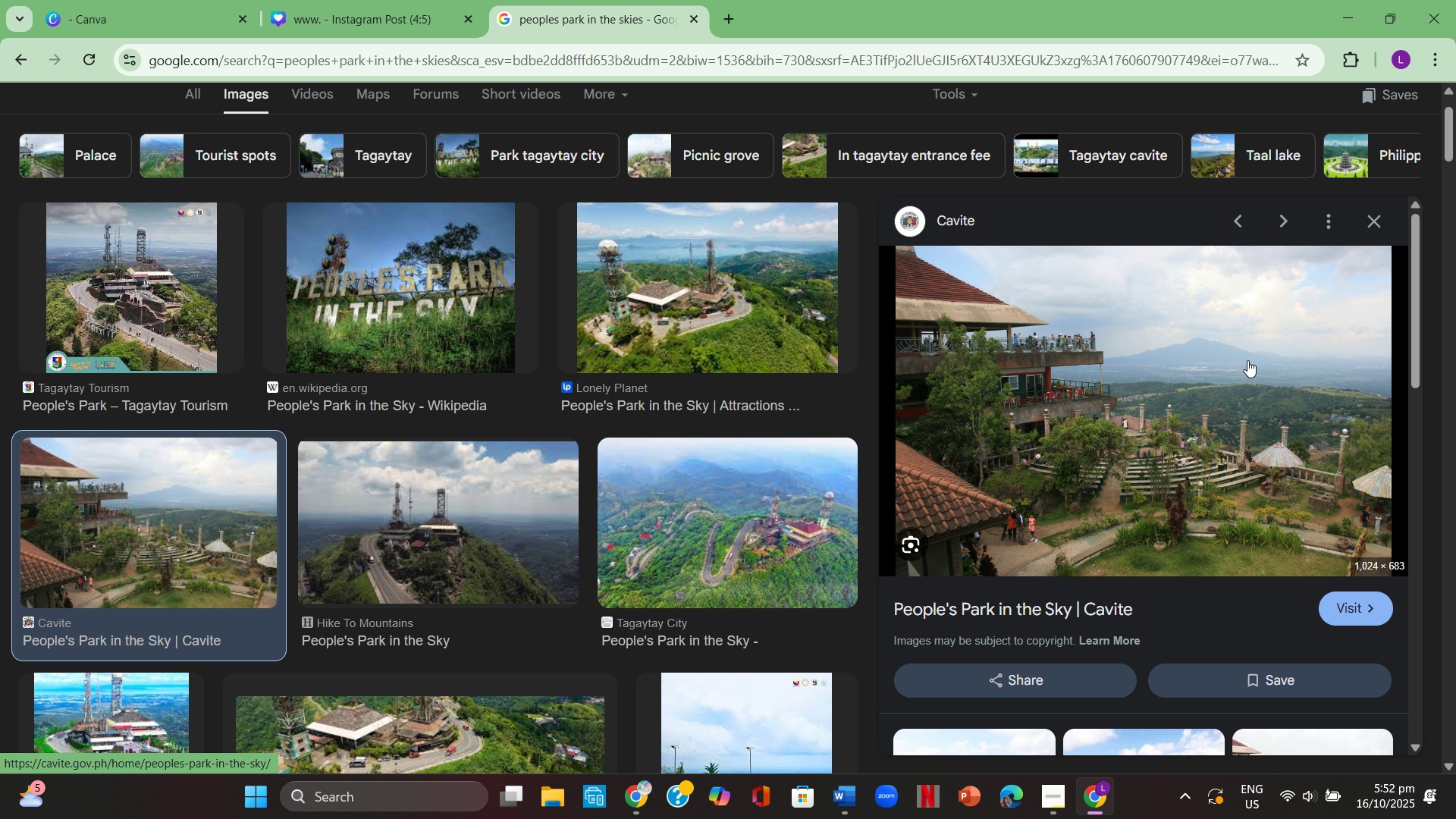 
right_click([1247, 359])
 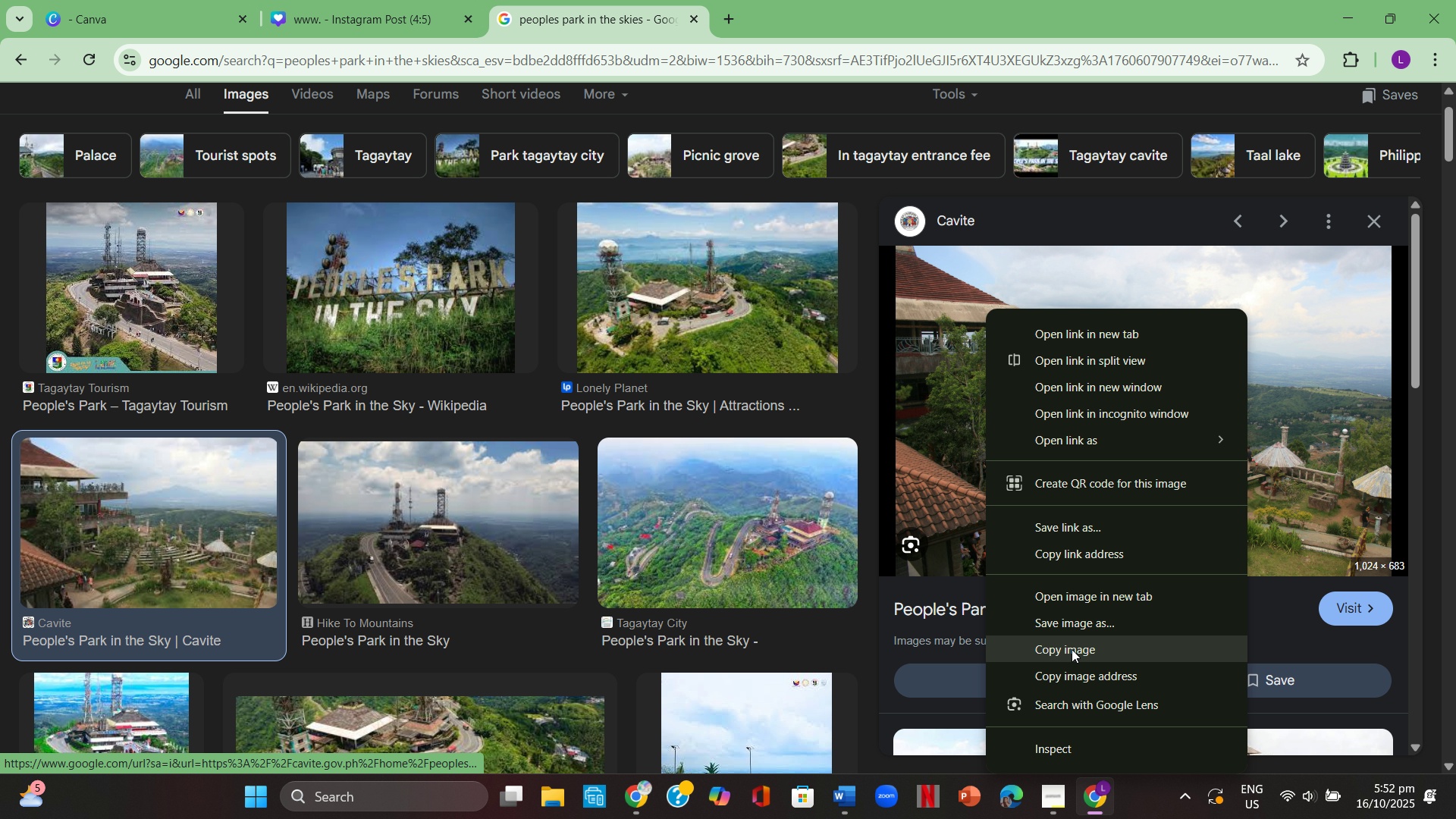 
left_click([1072, 649])
 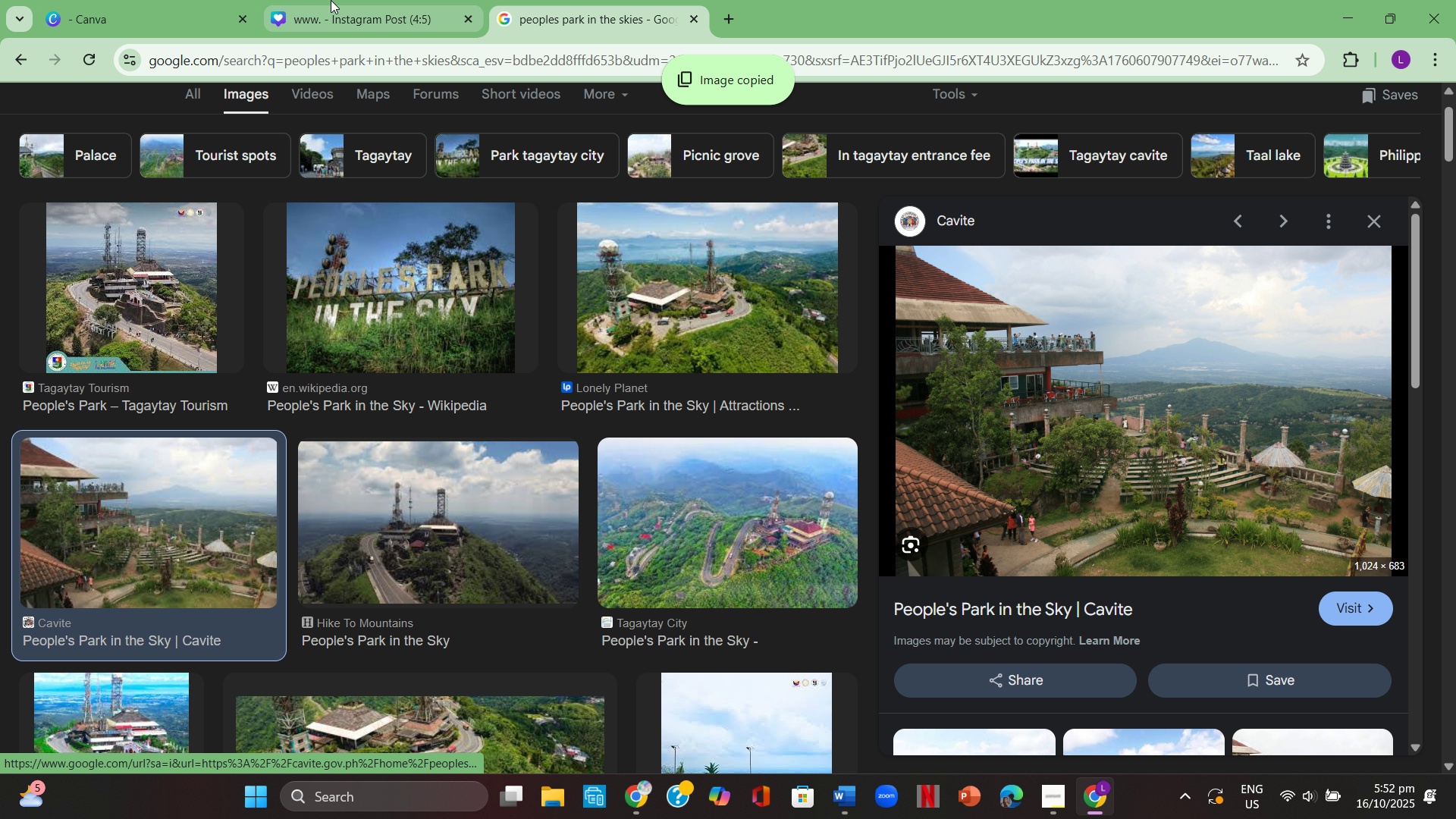 
left_click([331, 0])
 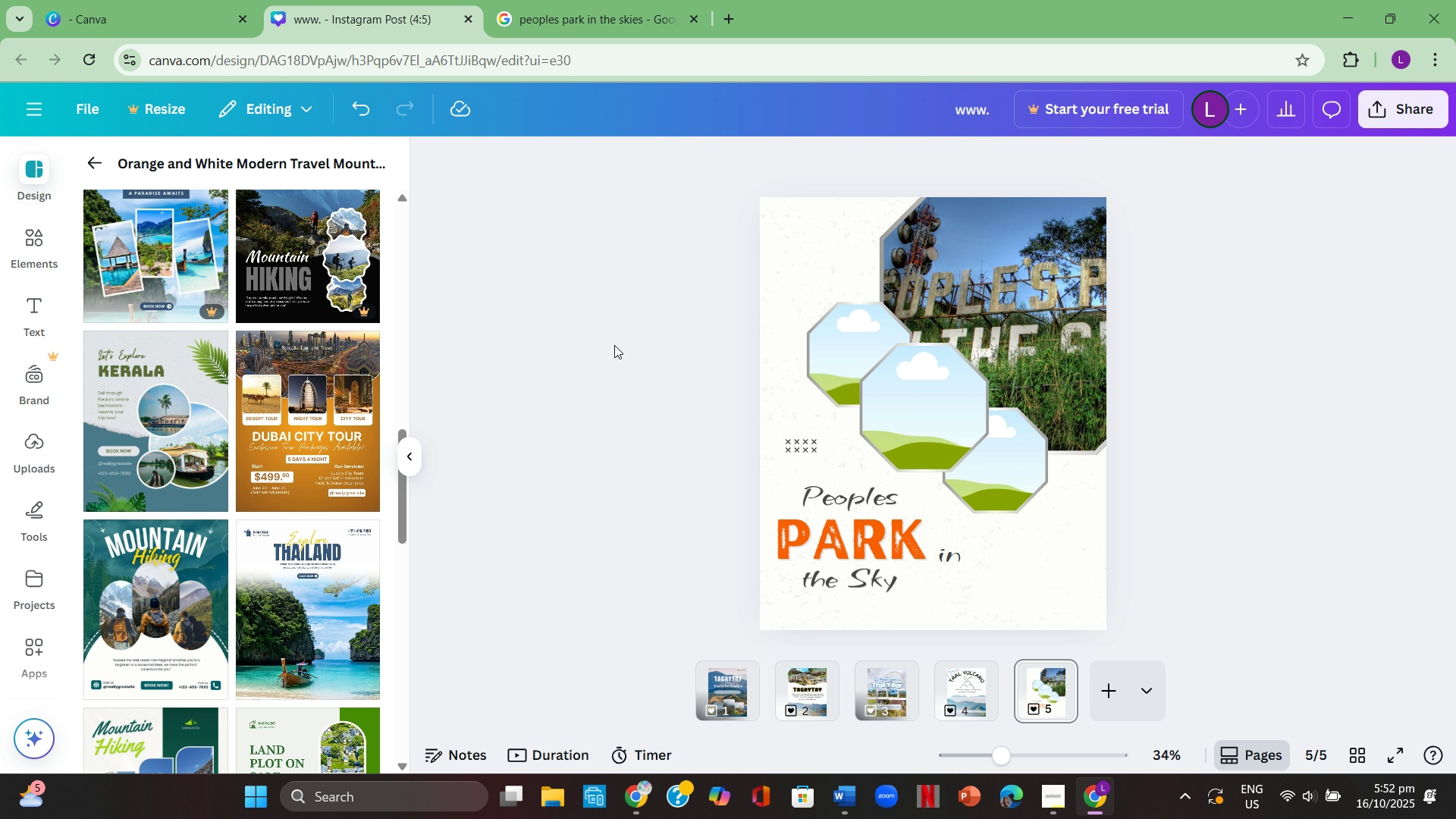 
left_click([614, 345])
 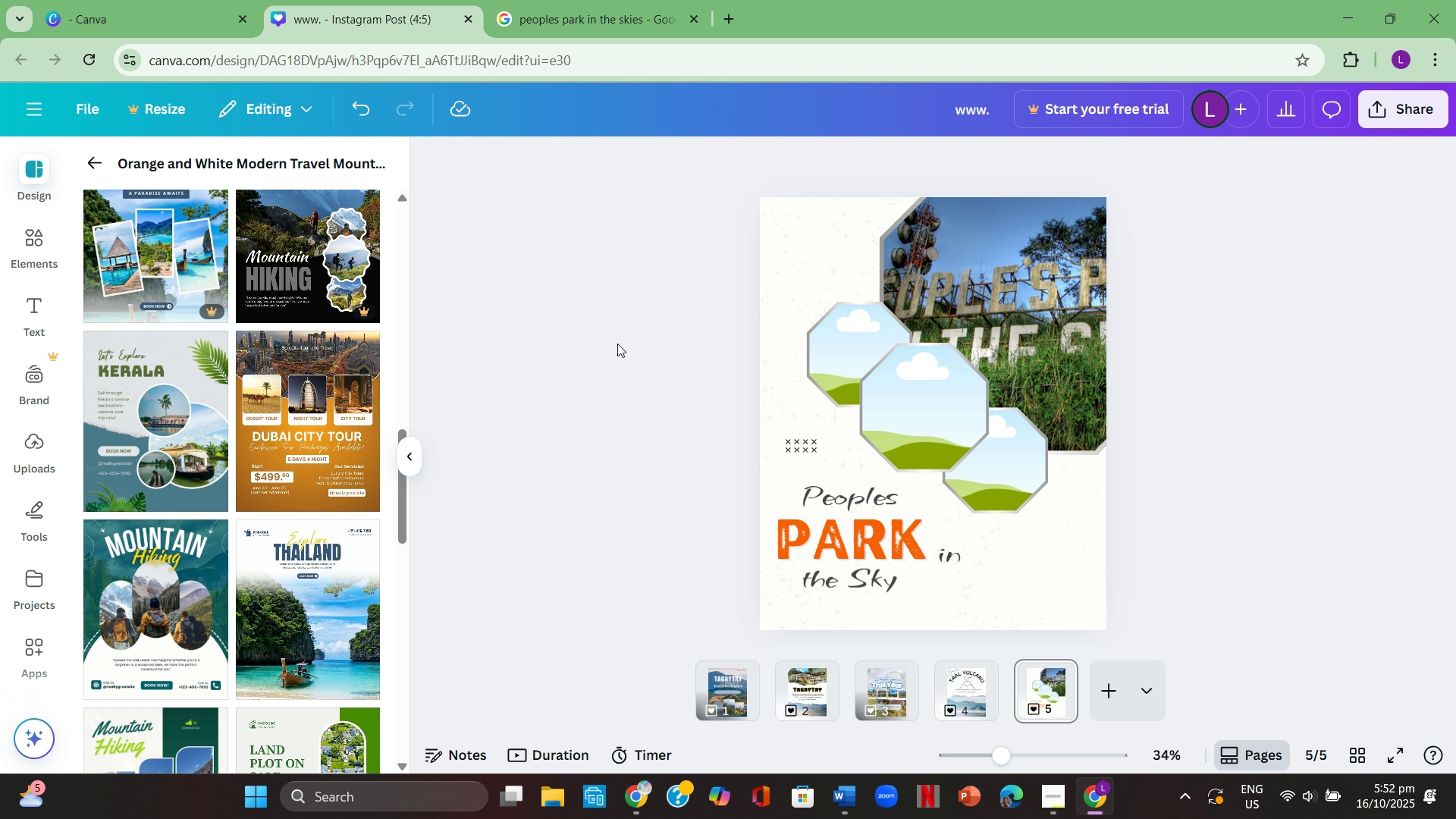 
key(Control+V)
 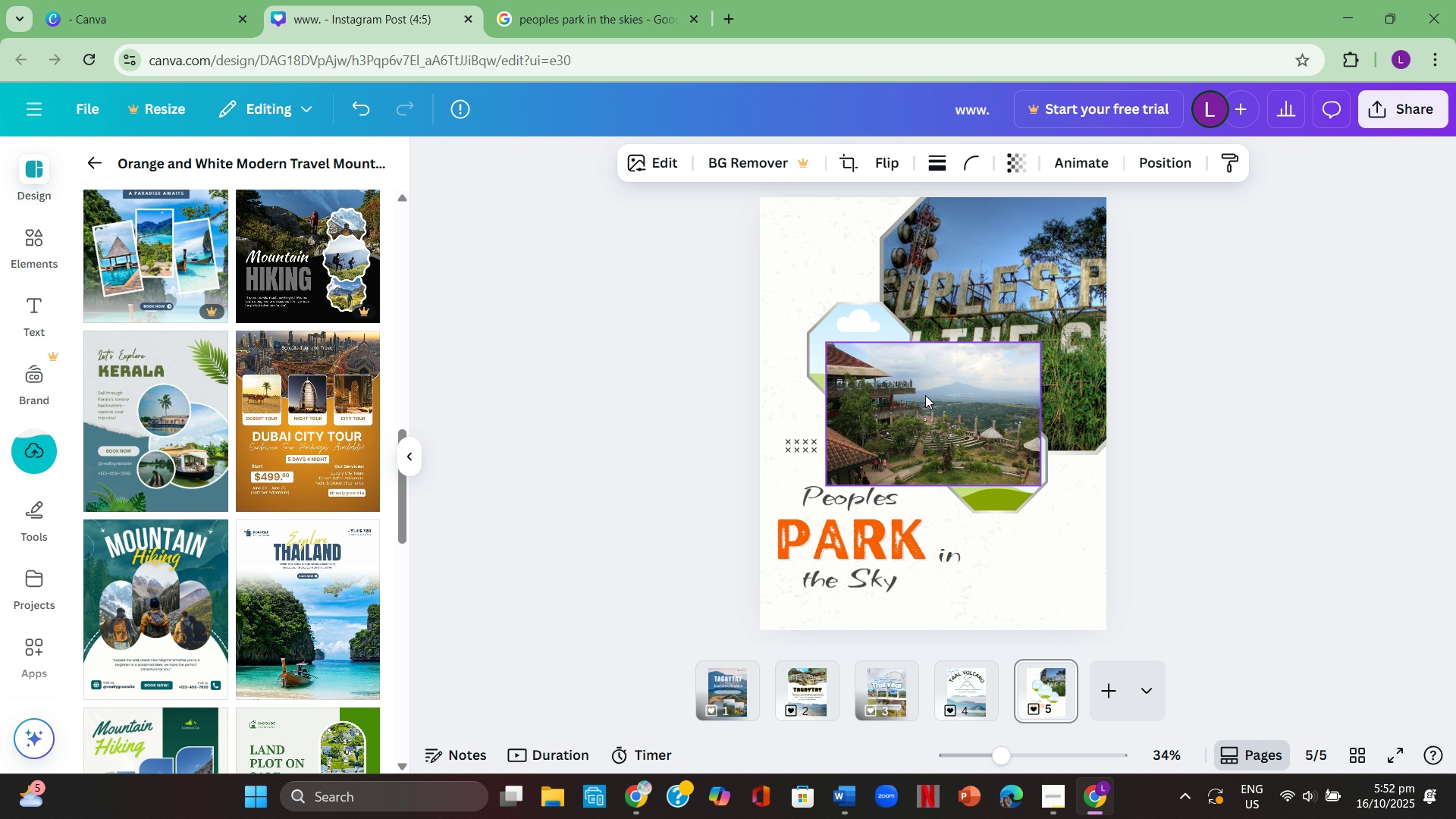 
left_click([601, 388])
 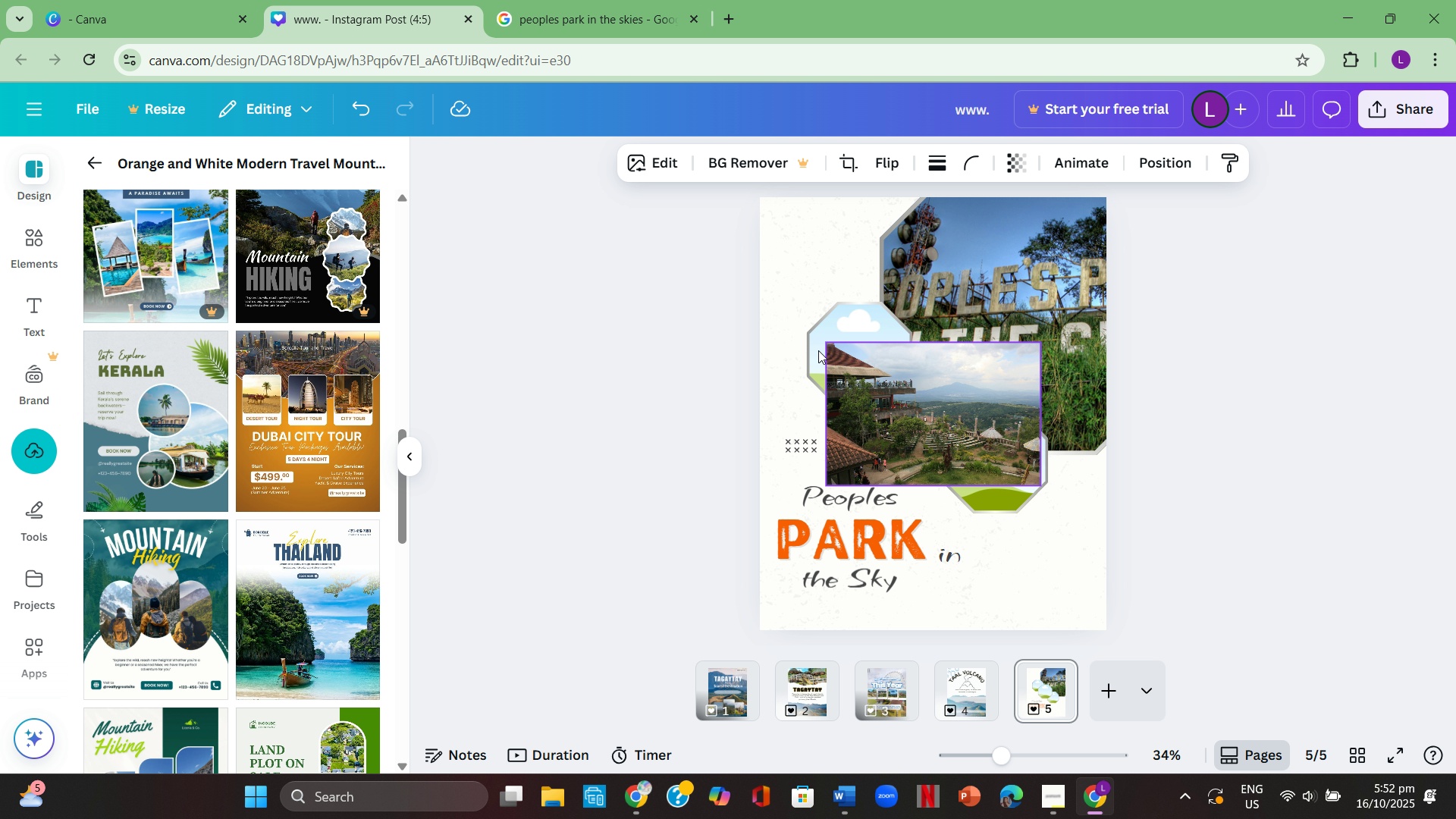 
left_click([644, 368])
 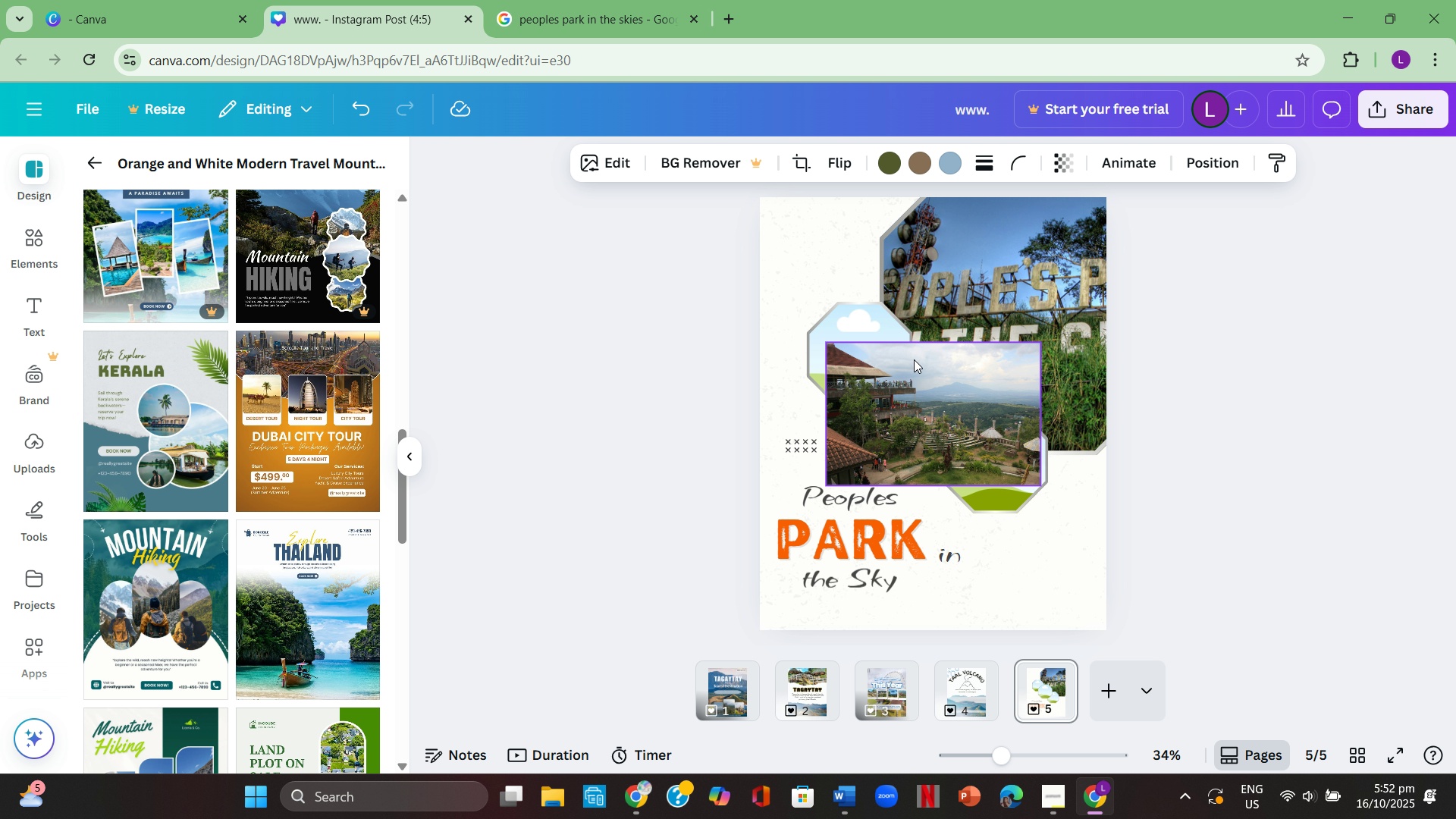 
left_click([686, 372])
 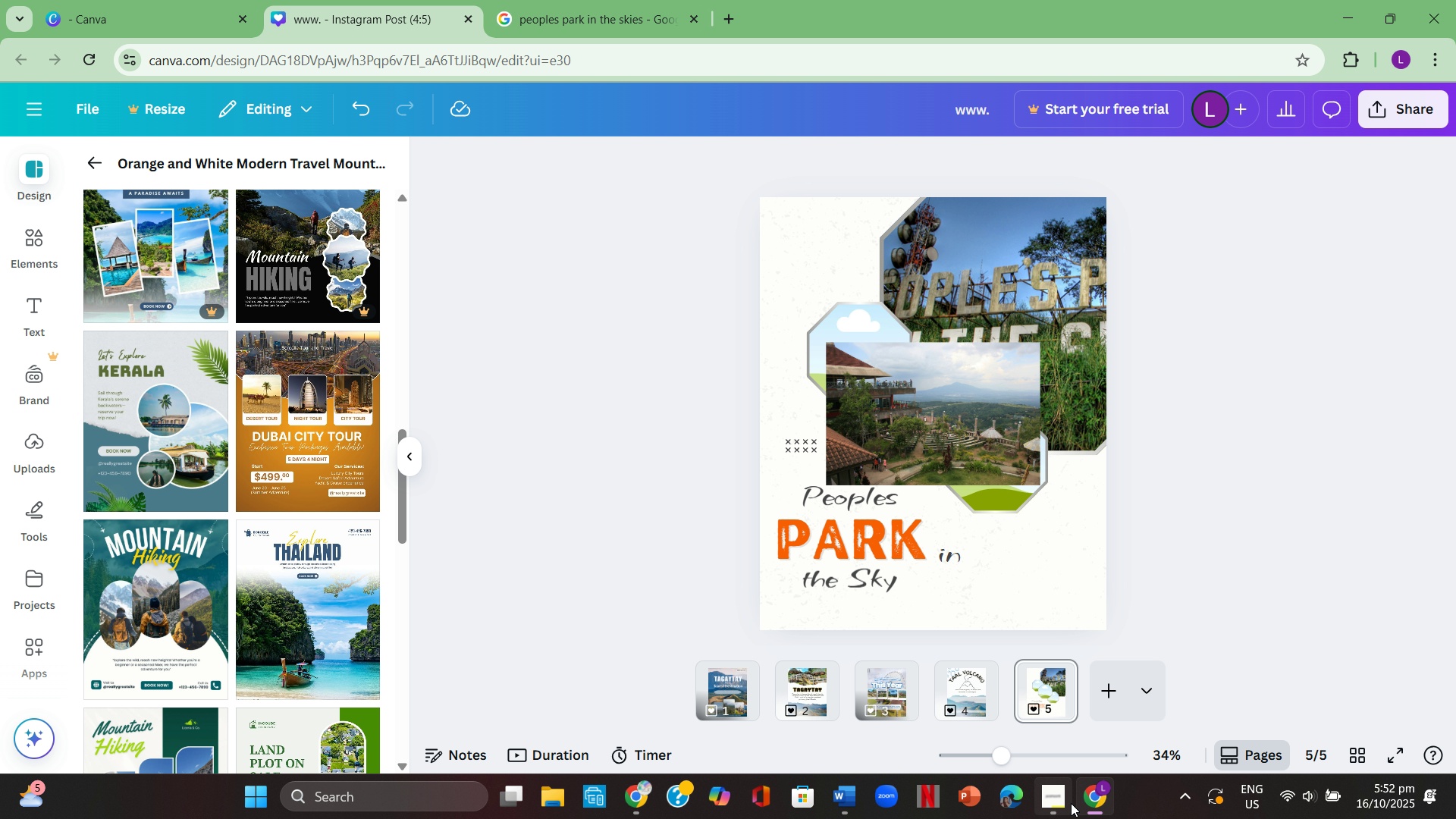 
left_click([1051, 799])